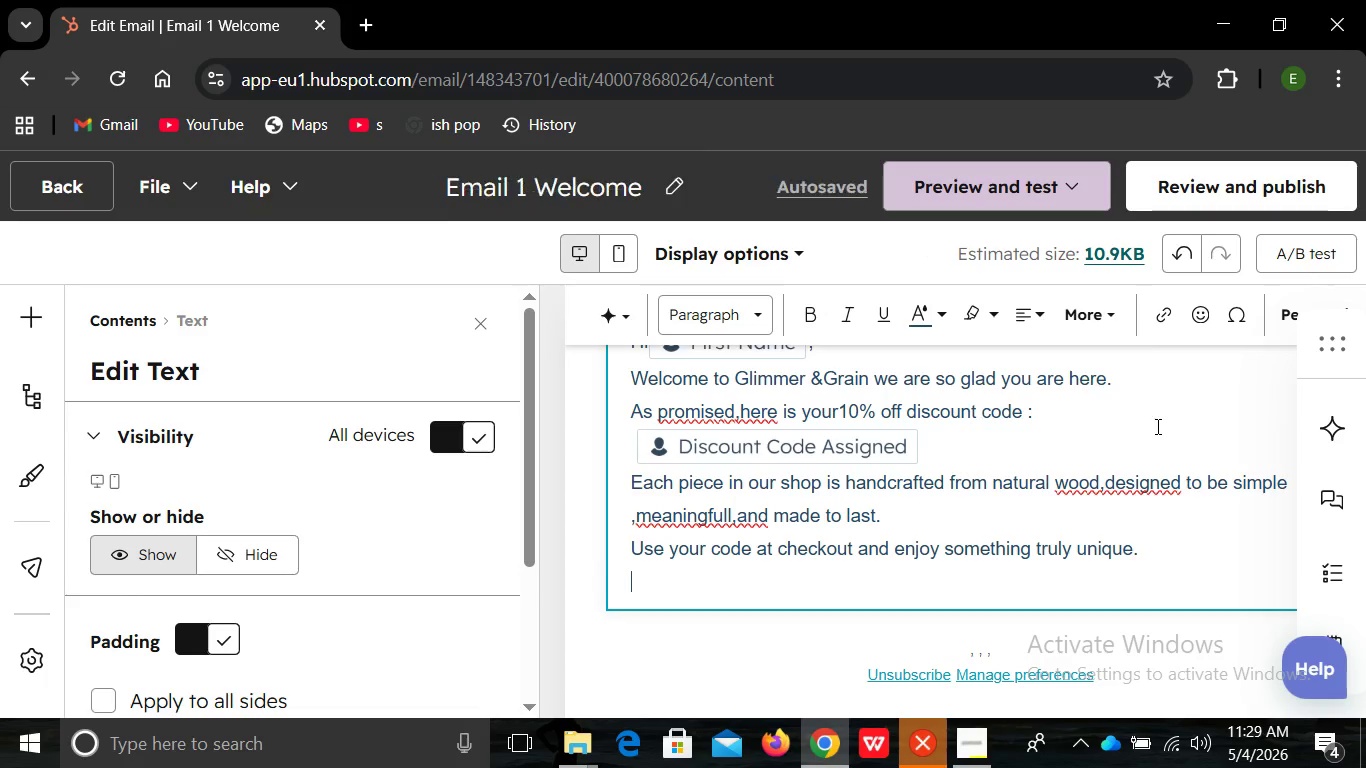 
type(Shop now :)
 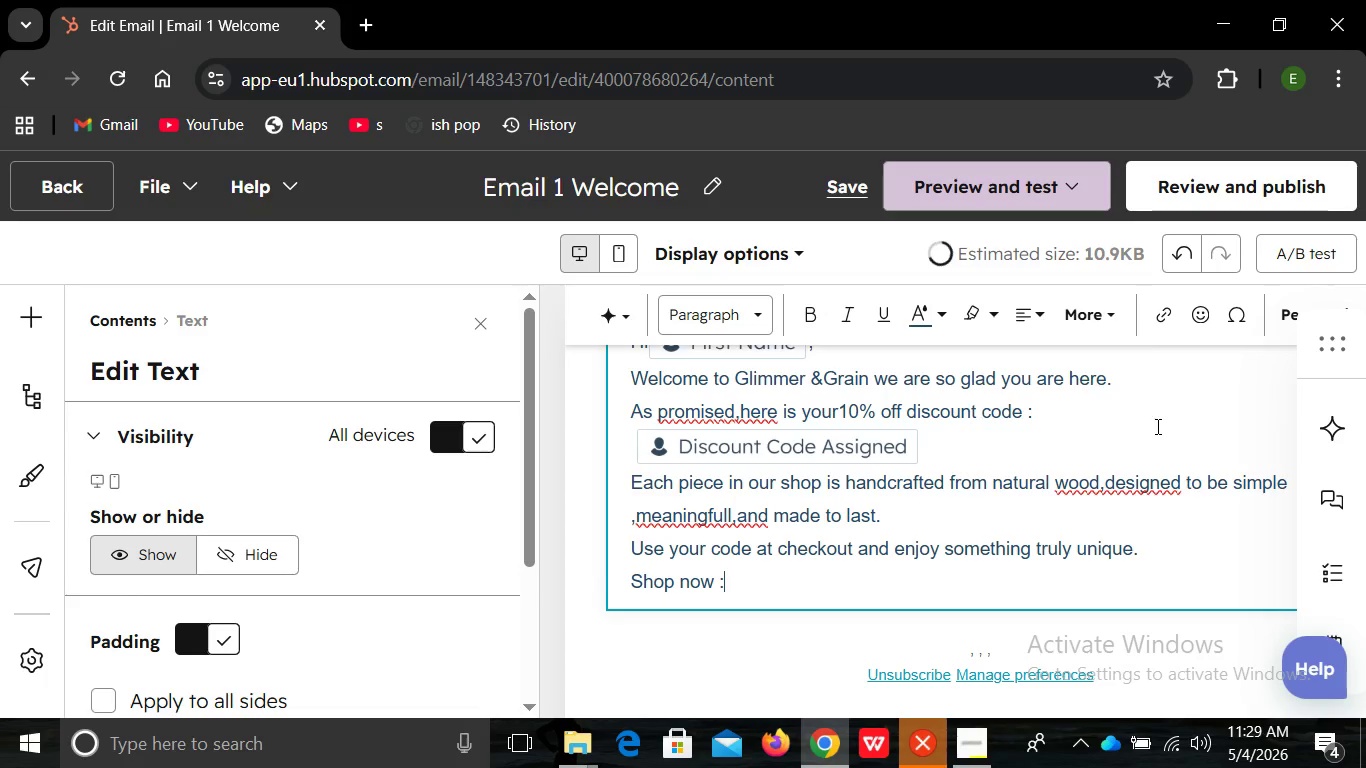 
wait(16.75)
 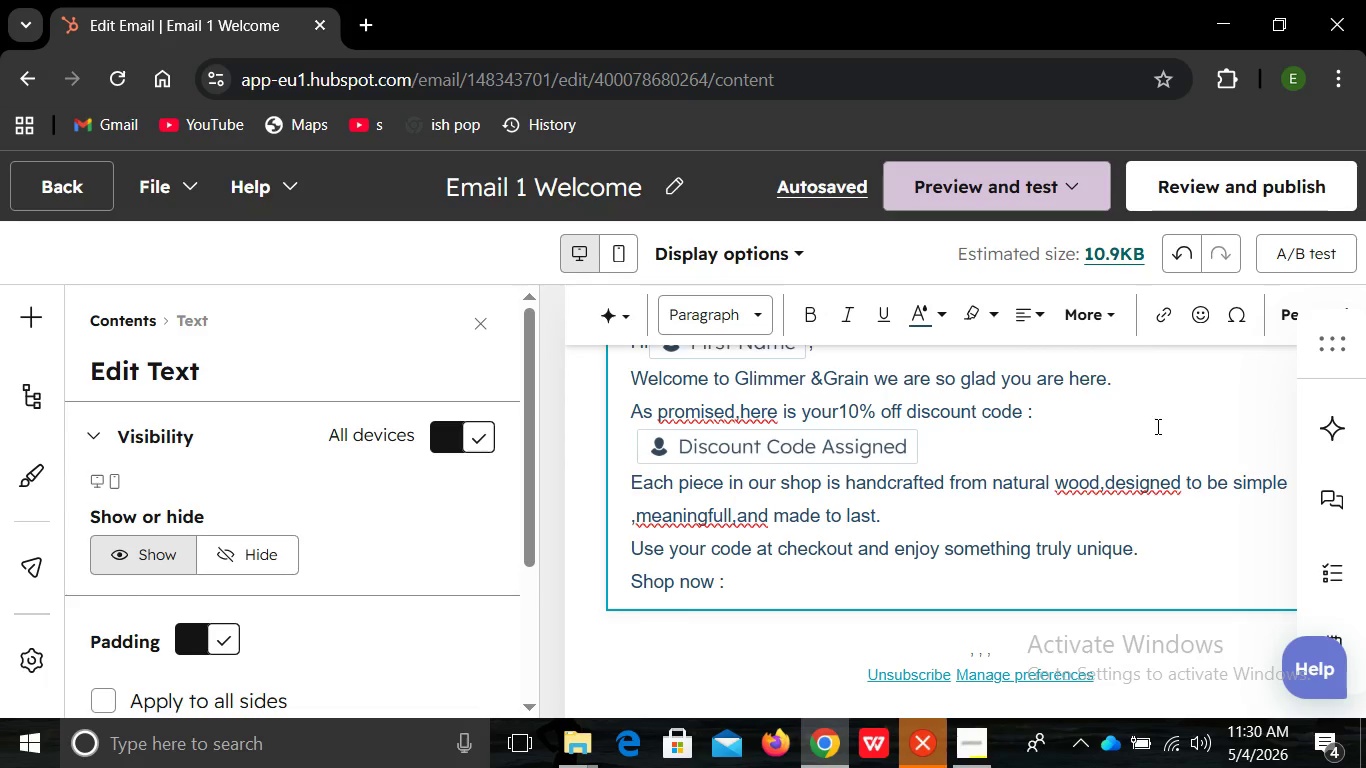 
left_click([1130, 541])
 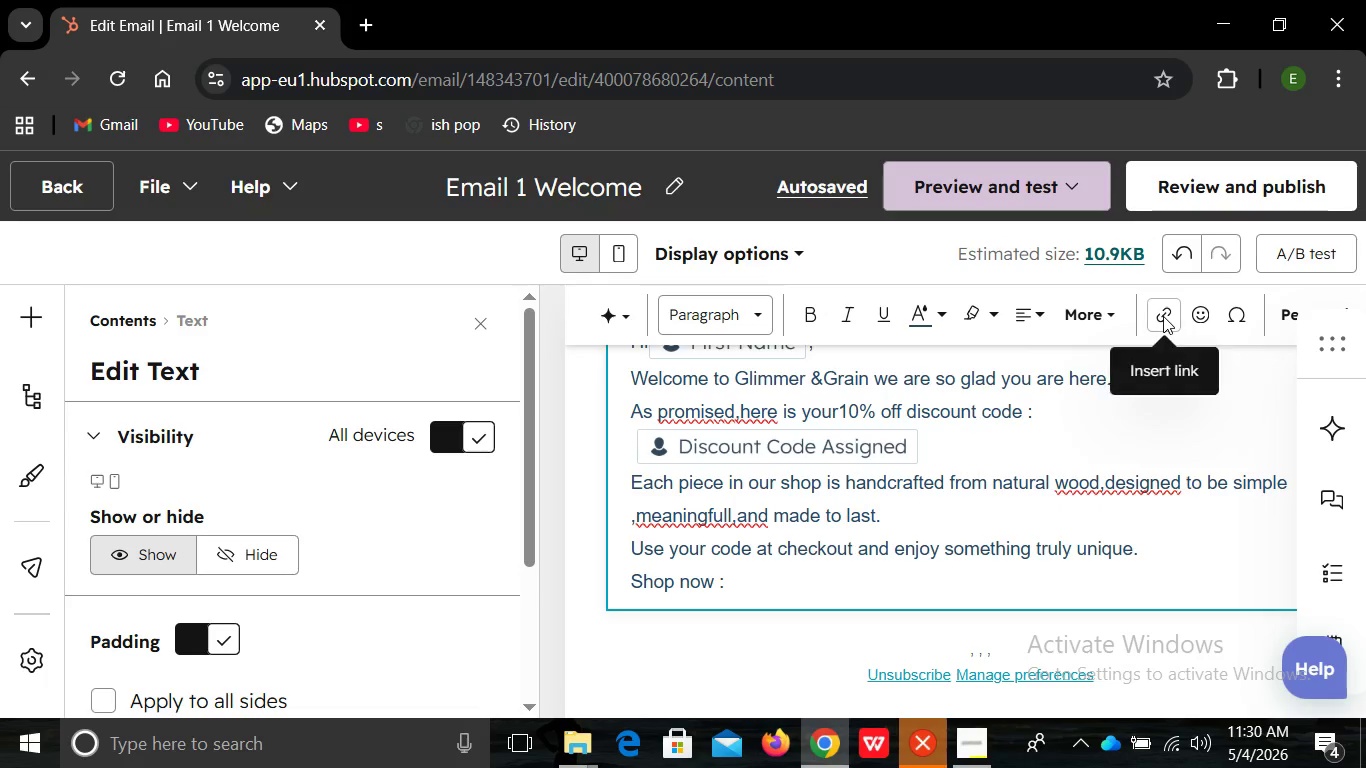 
left_click([1163, 316])
 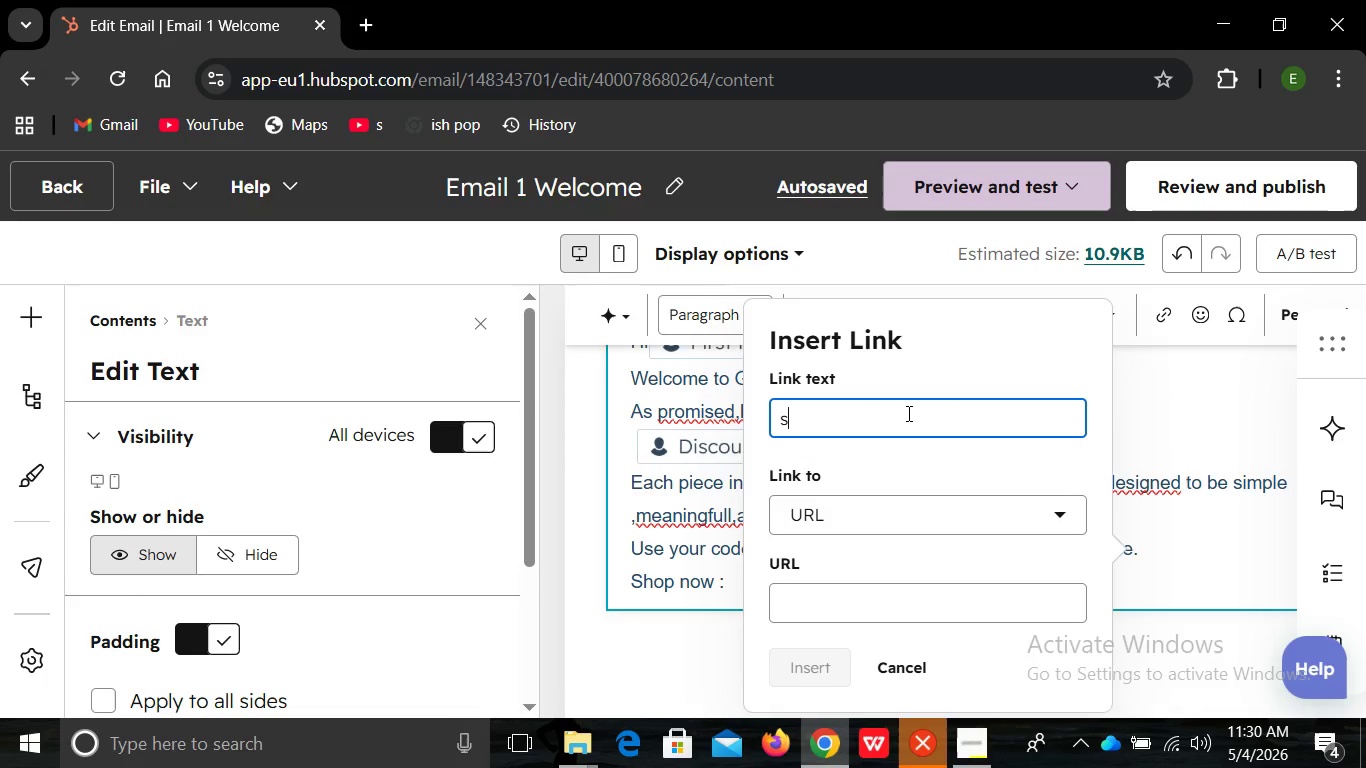 
type(store link )
 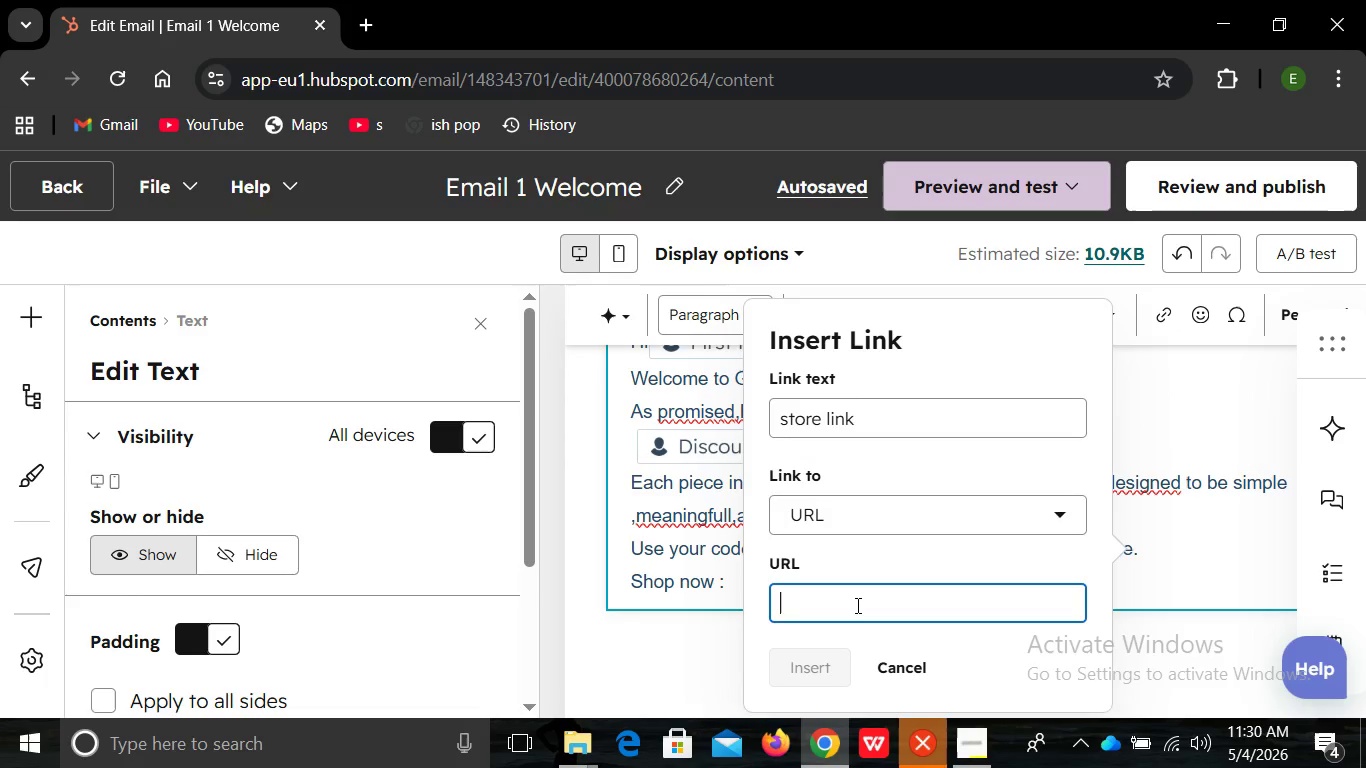 
left_click([856, 605])
 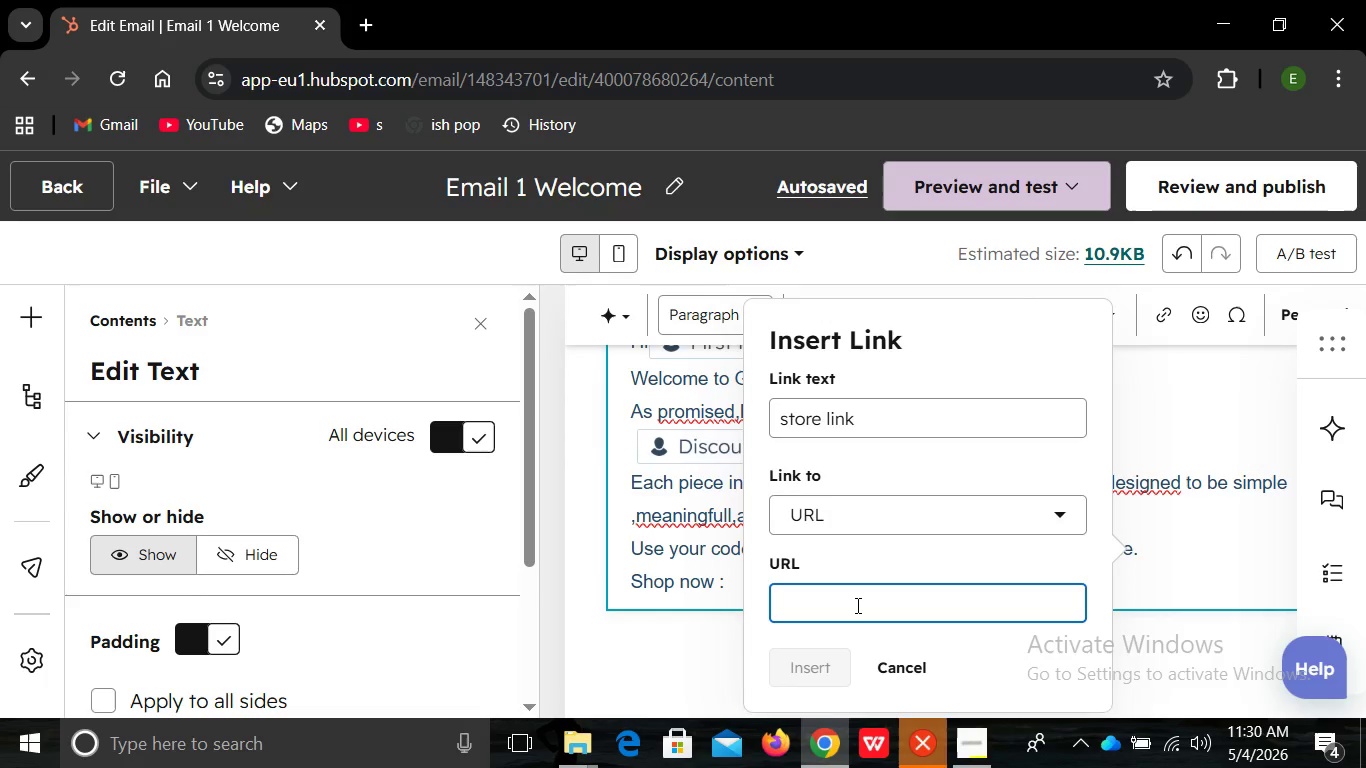 
wait(9.24)
 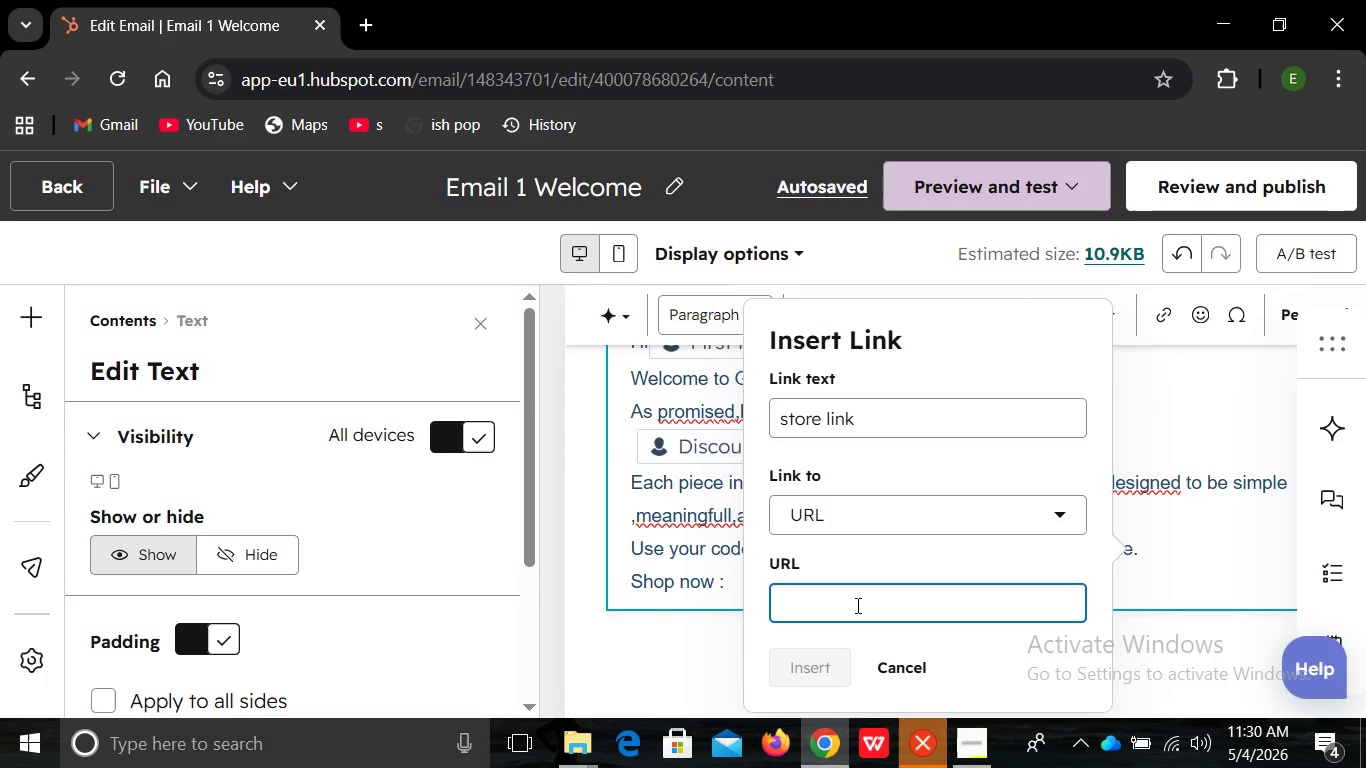 
type(http:??)
key(Backspace)
key(Backspace)
type(//)
 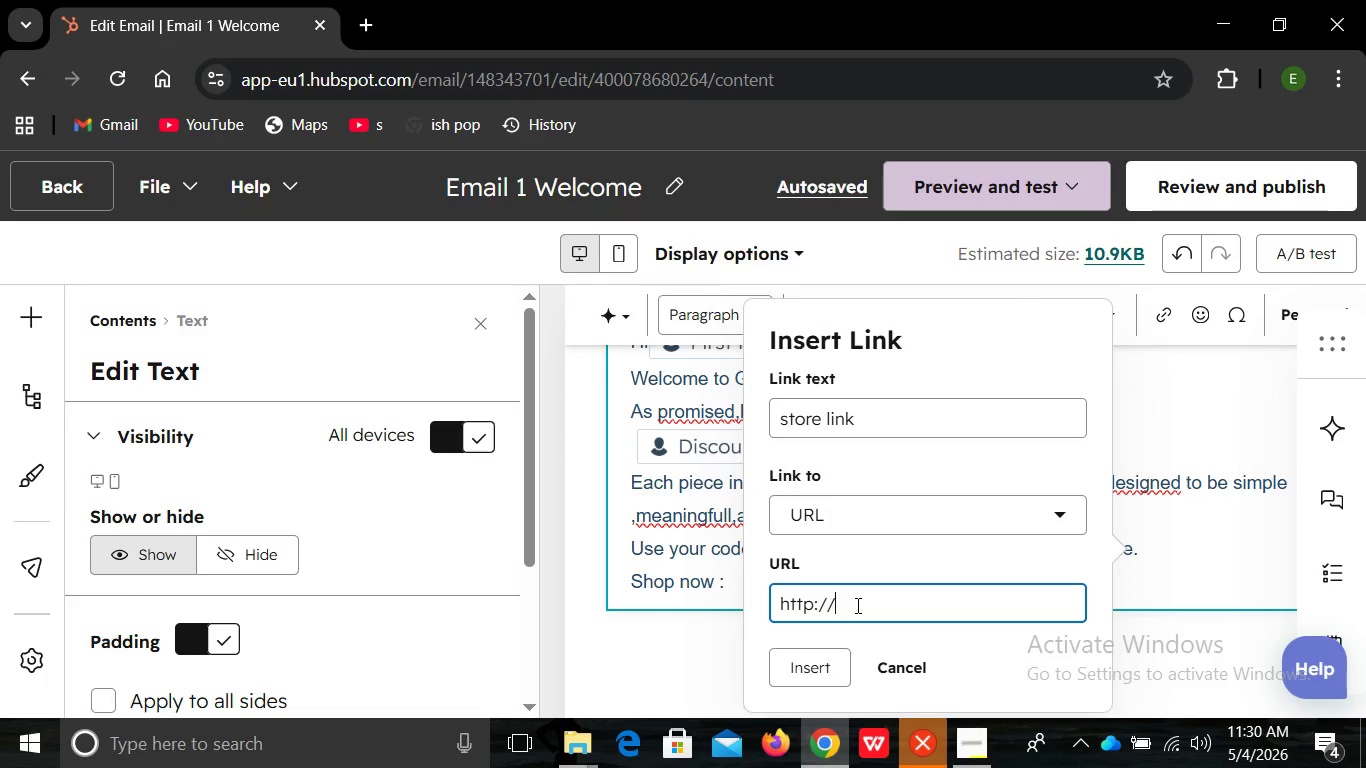 
type(the )
key(Backspace)
type(-glimmer)
 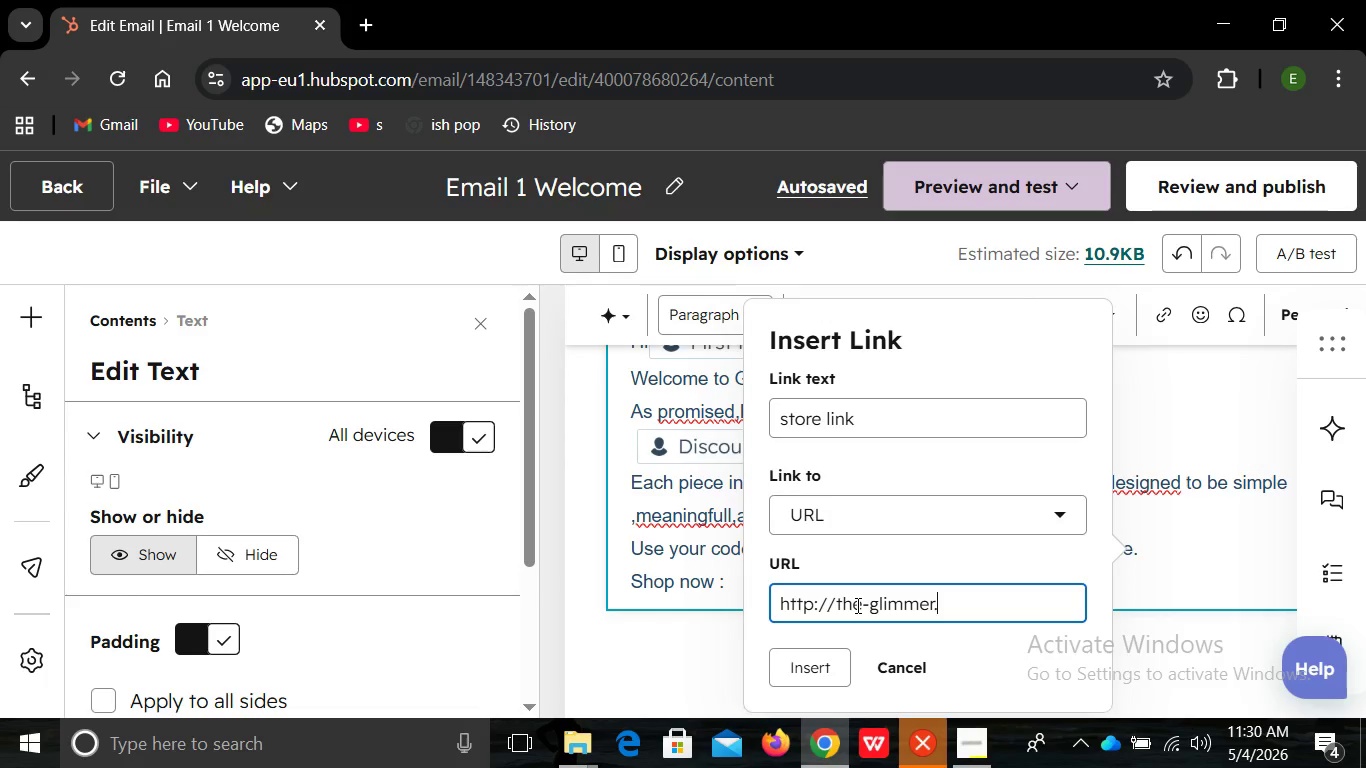 
type(.com/)
 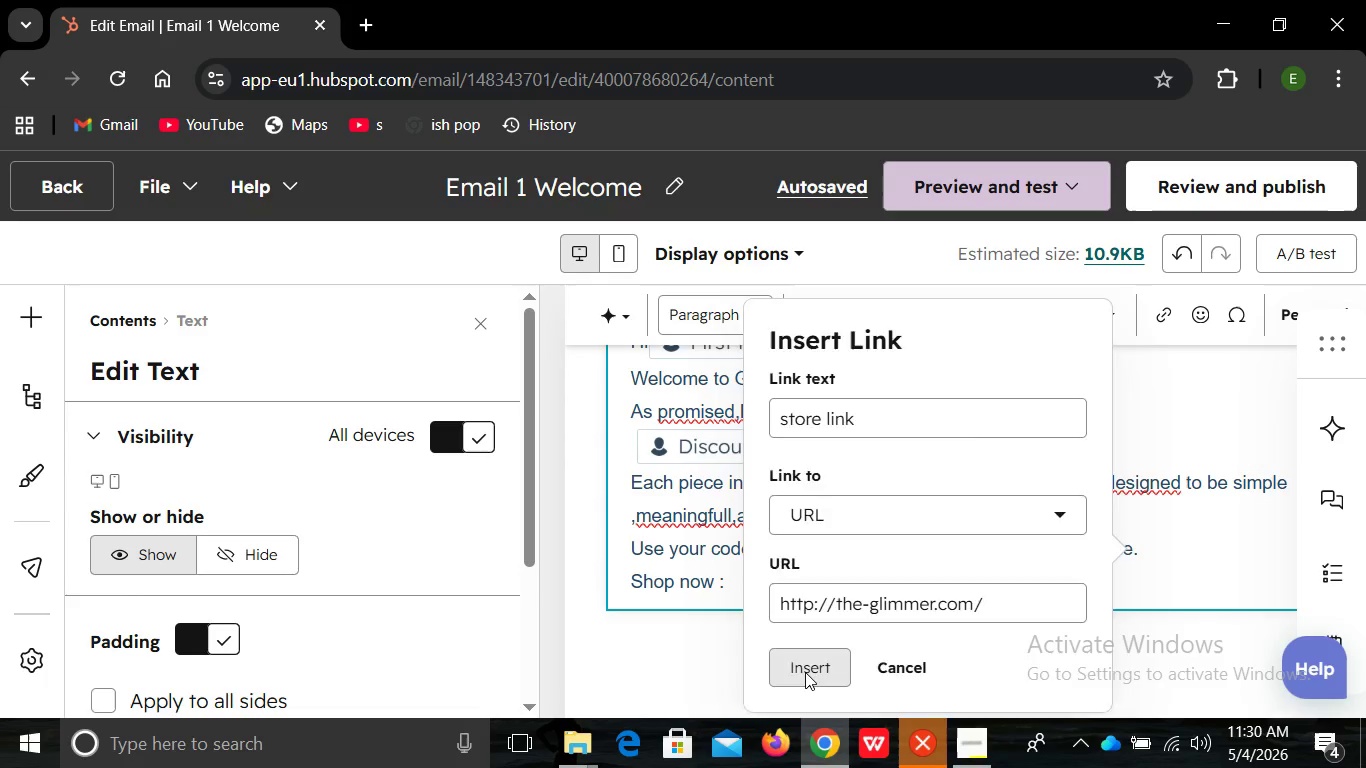 
left_click([805, 672])
 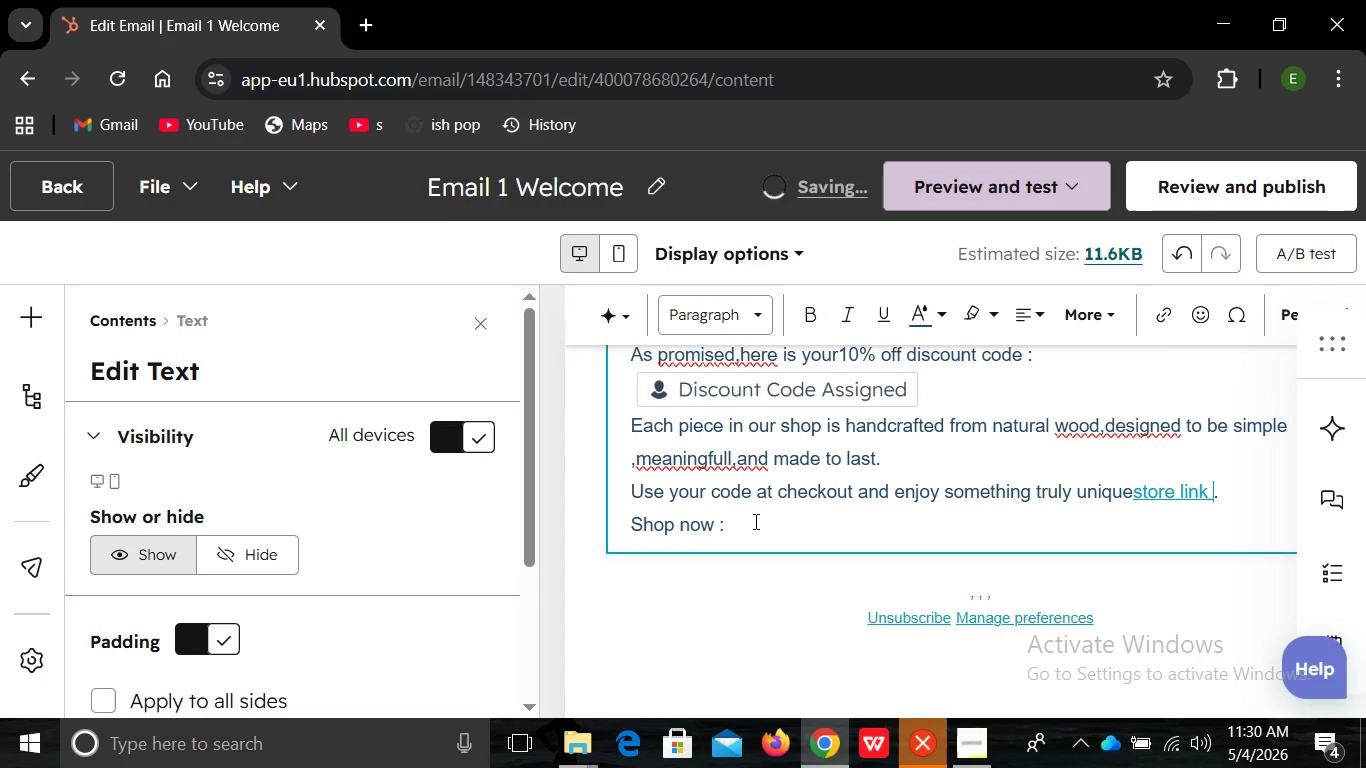 
wait(6.66)
 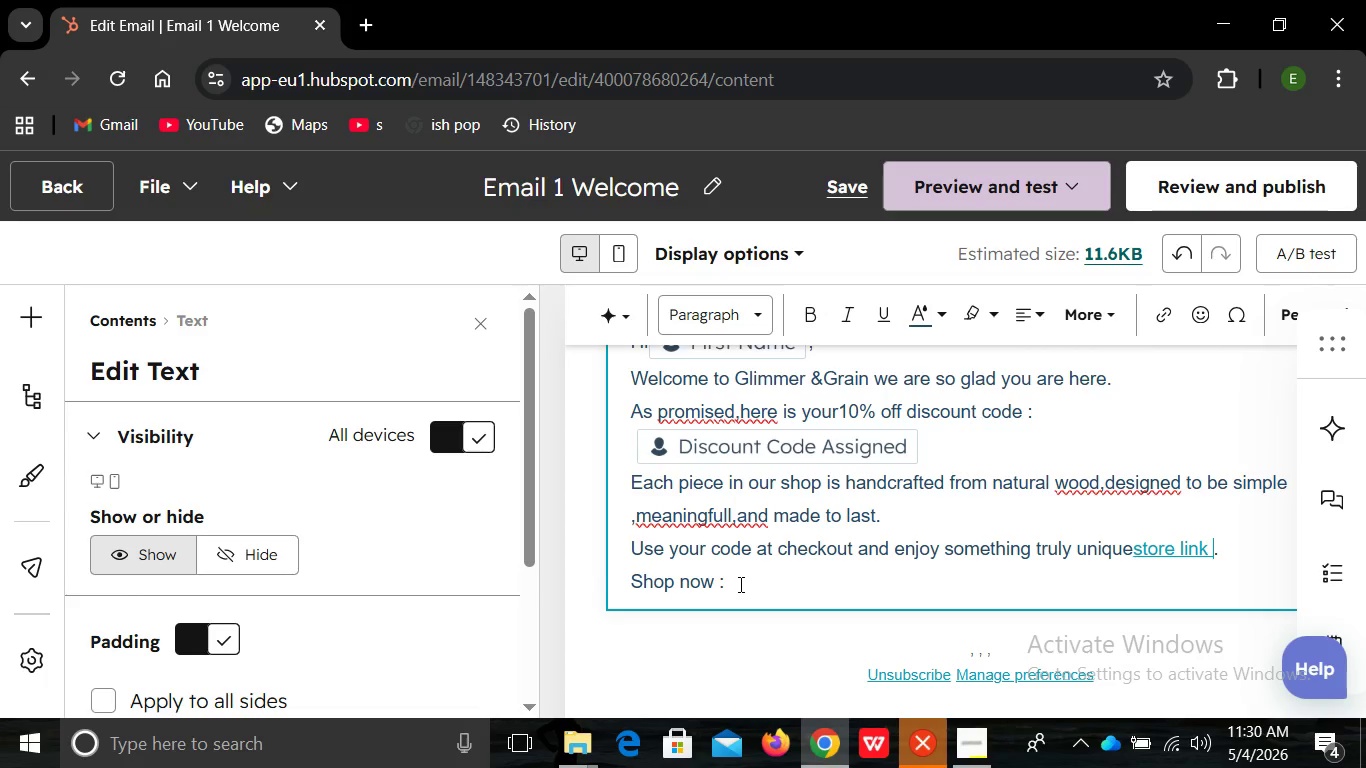 
left_click([754, 521])
 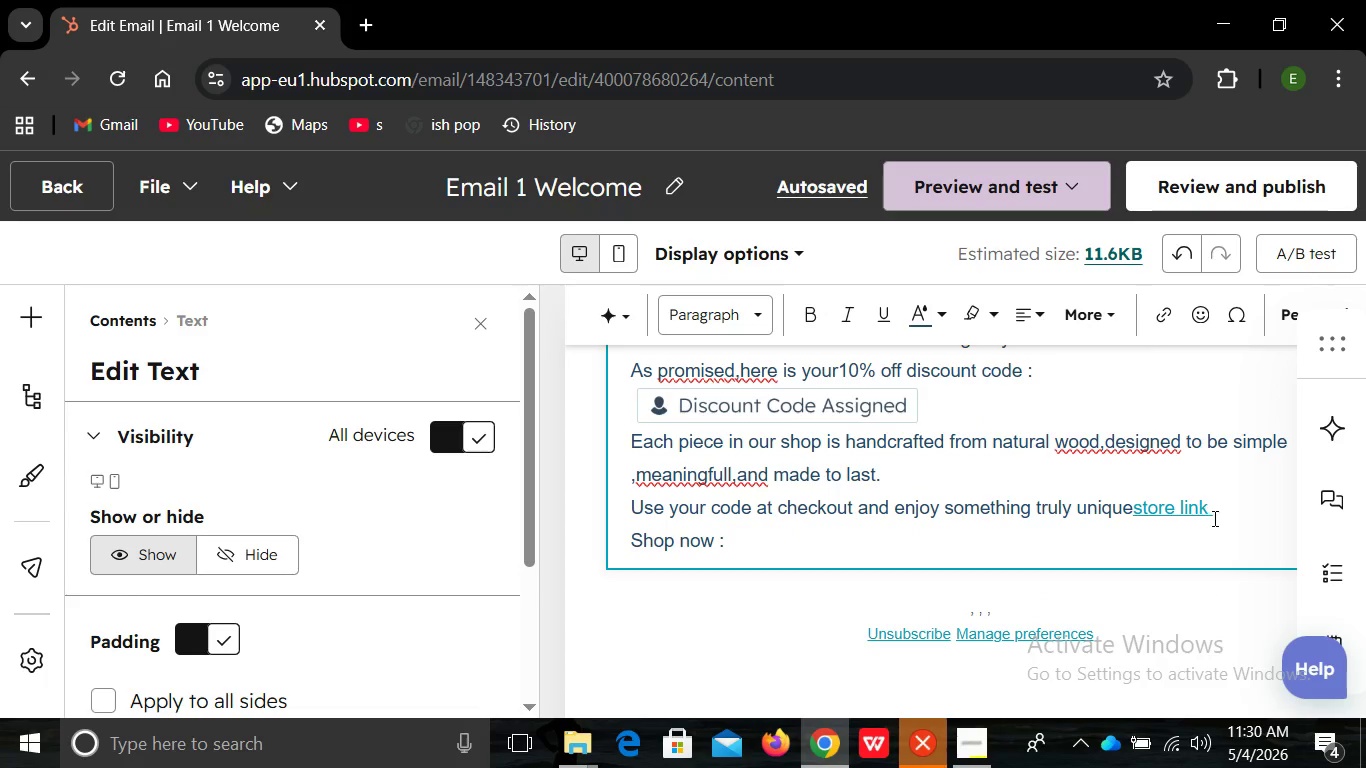 
right_click([1217, 517])
 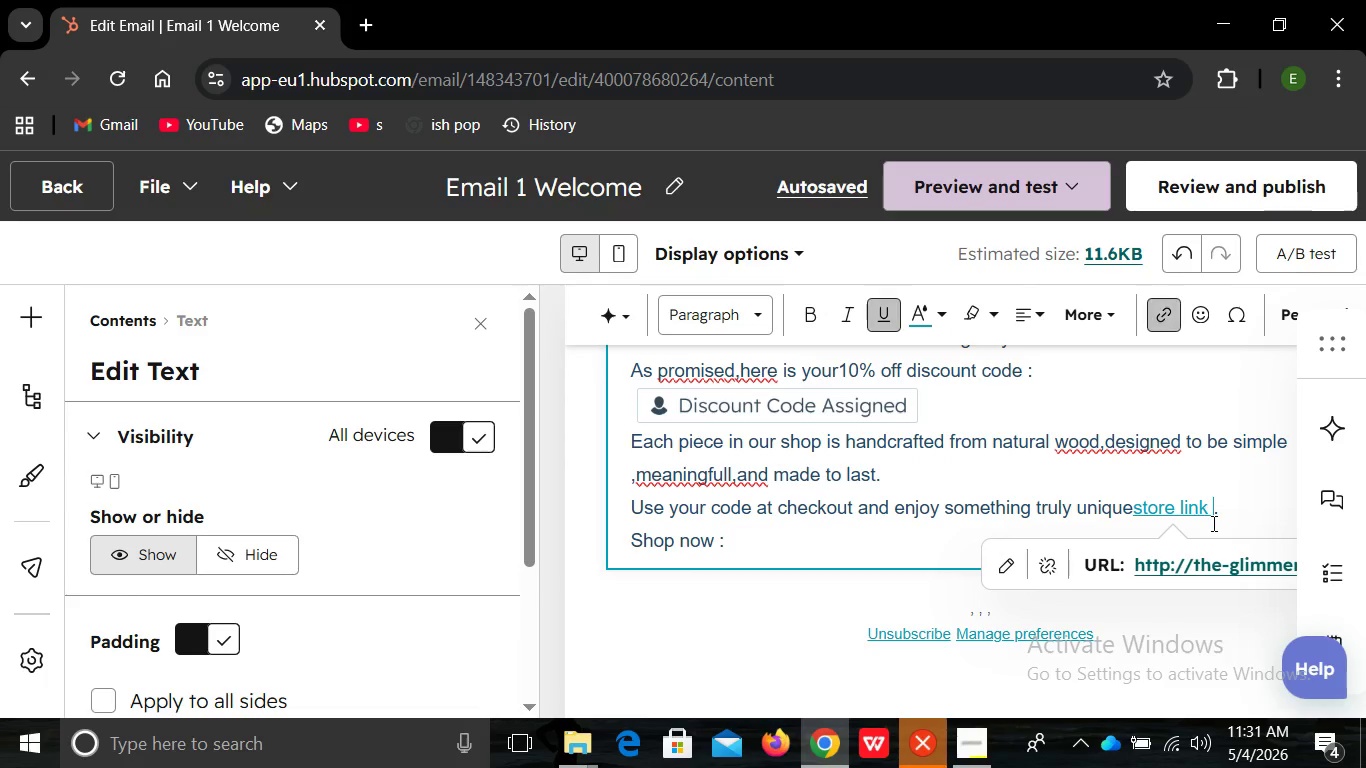 
left_click([1212, 523])
 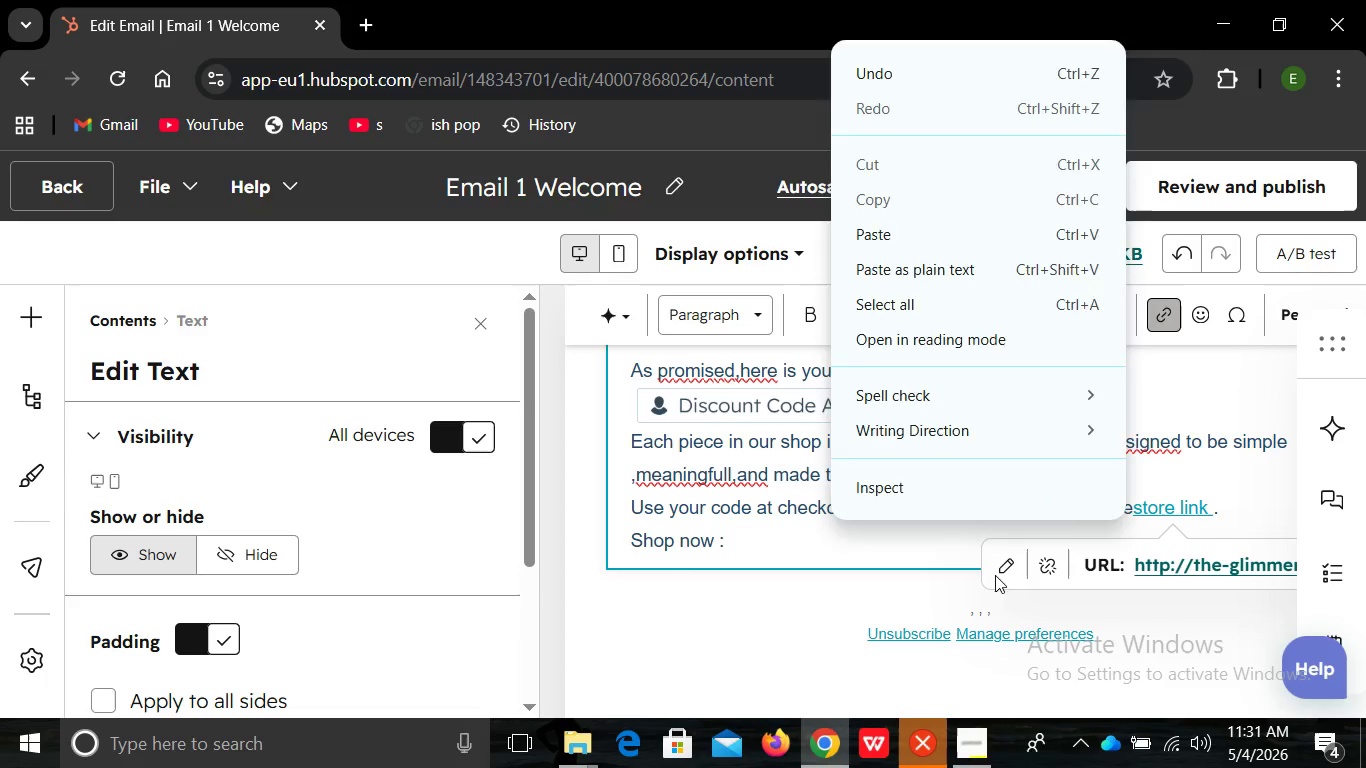 
left_click([995, 575])
 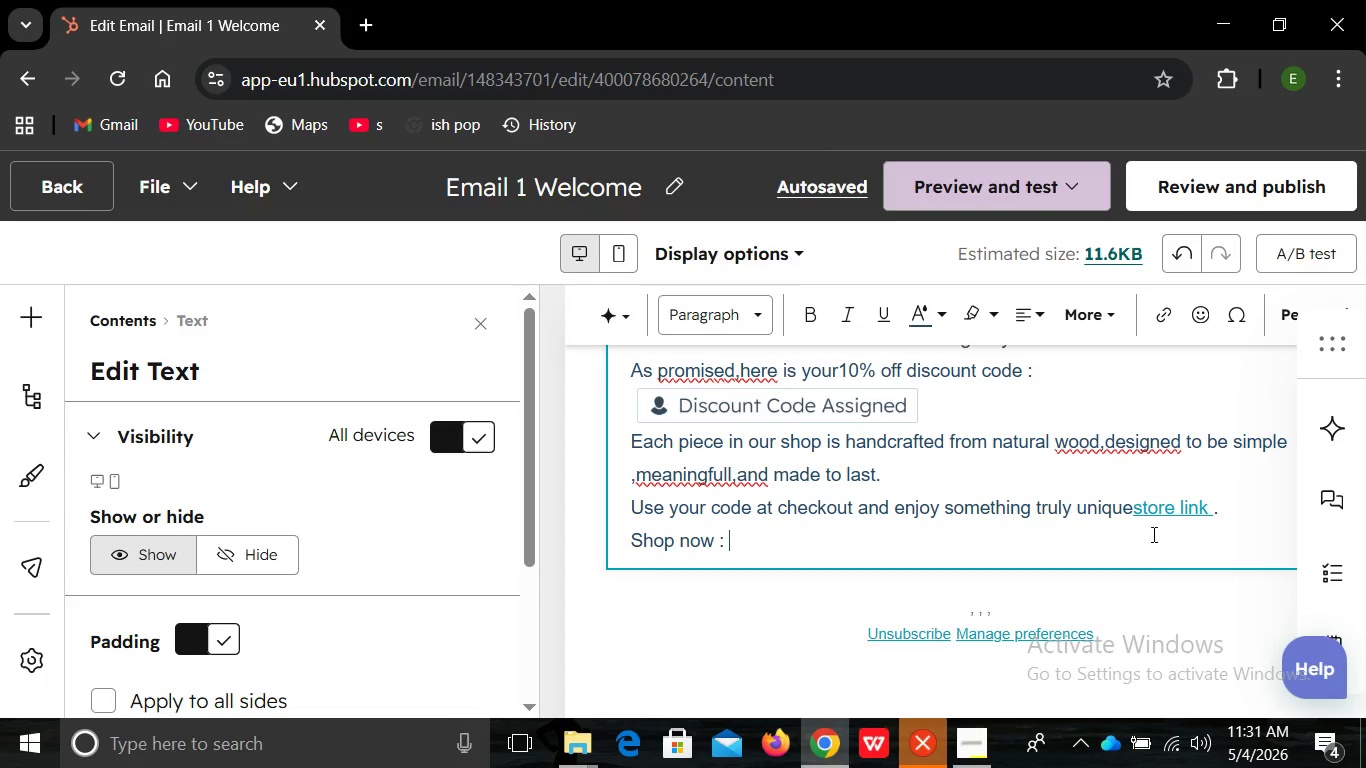 
left_click_drag(start_coordinate=[1161, 543], to_coordinate=[1132, 505])
 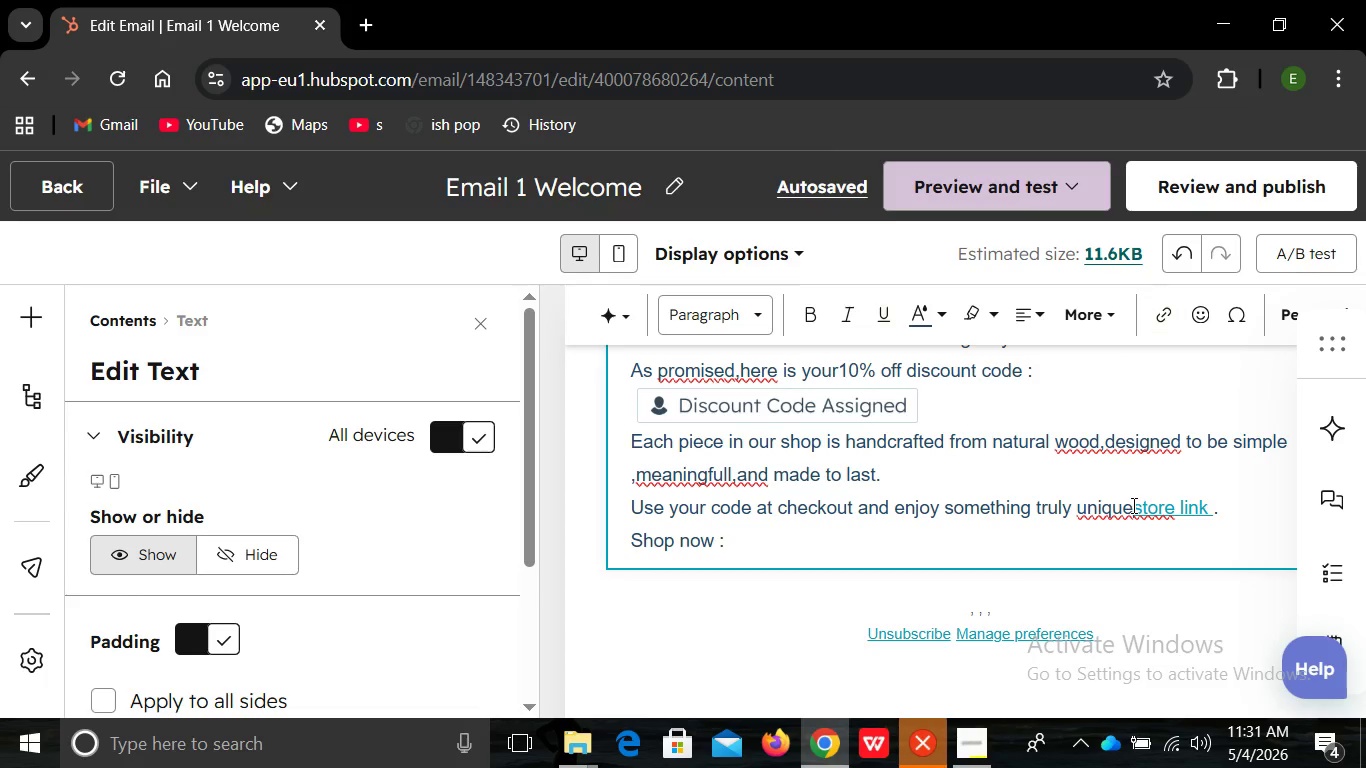 
left_click([1132, 505])
 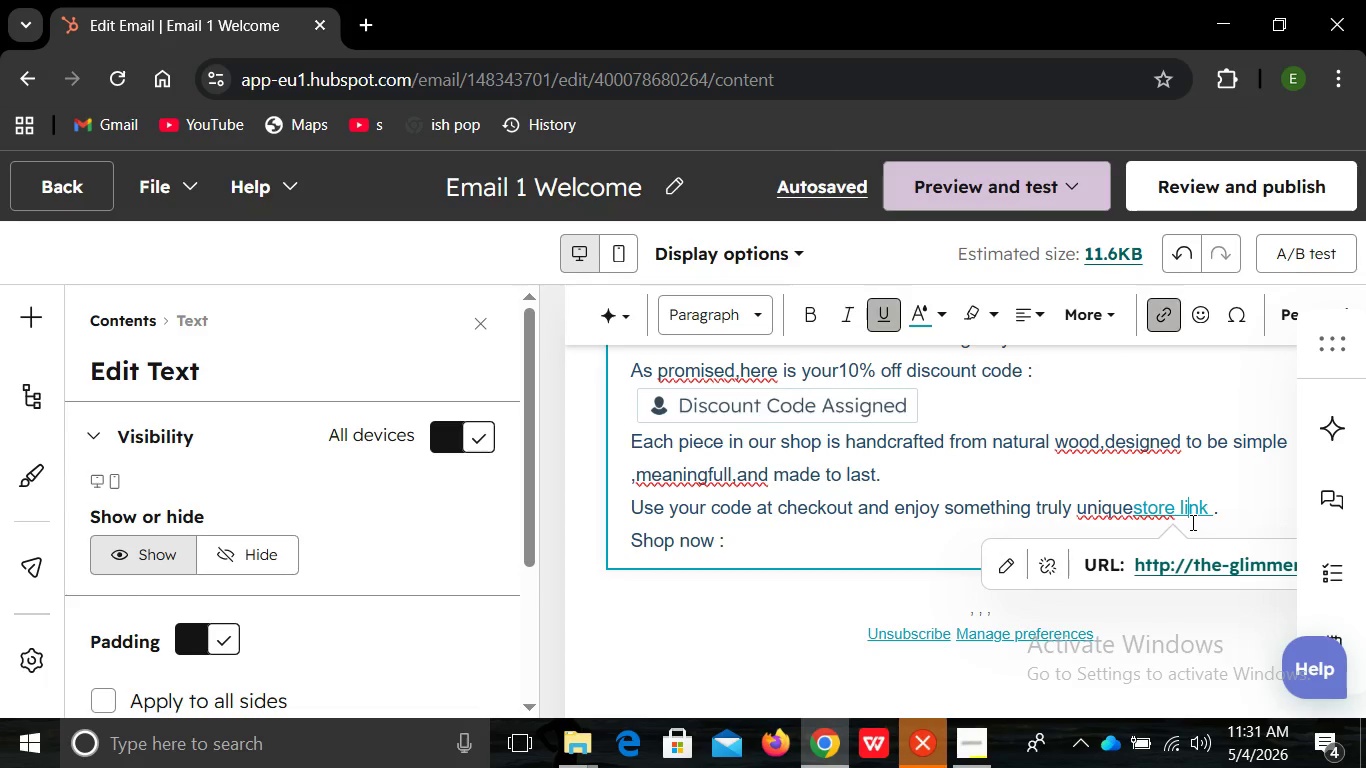 
left_click([1191, 522])
 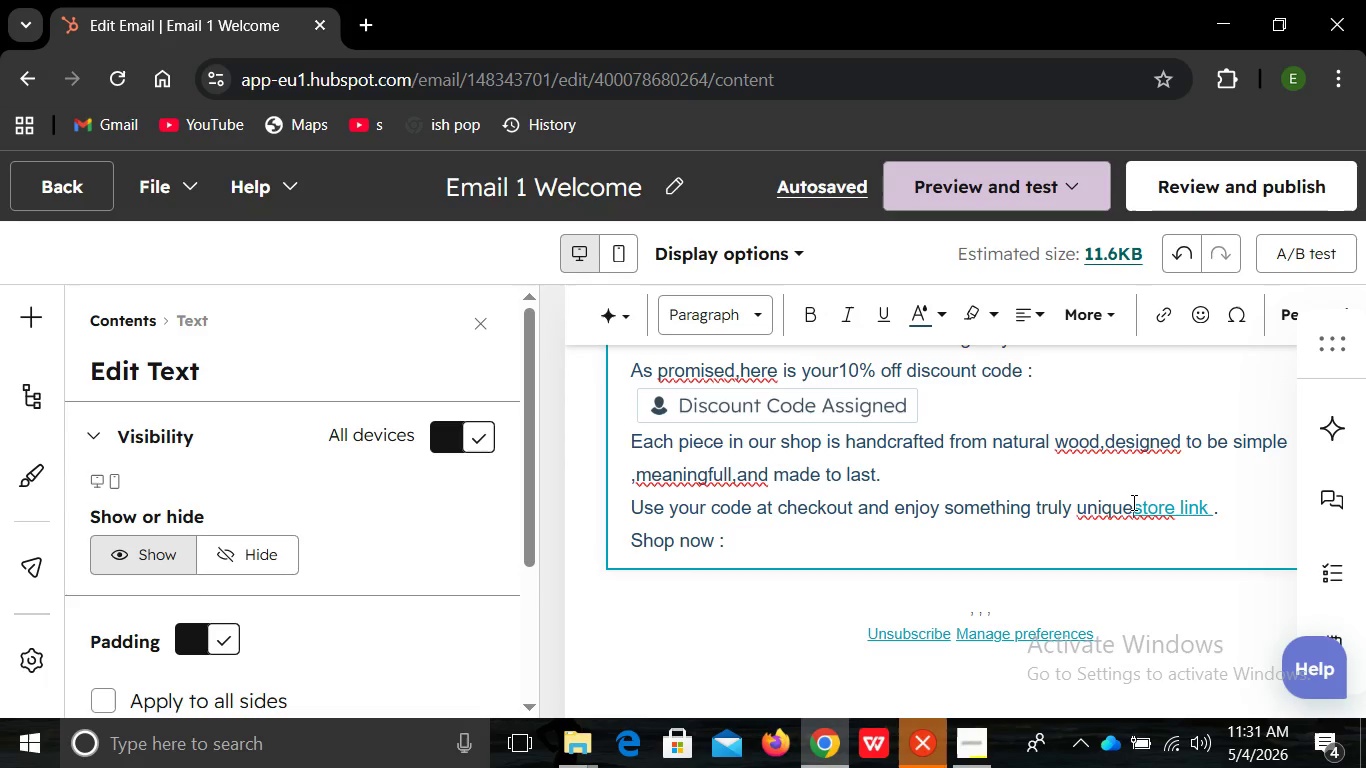 
left_click([1132, 502])
 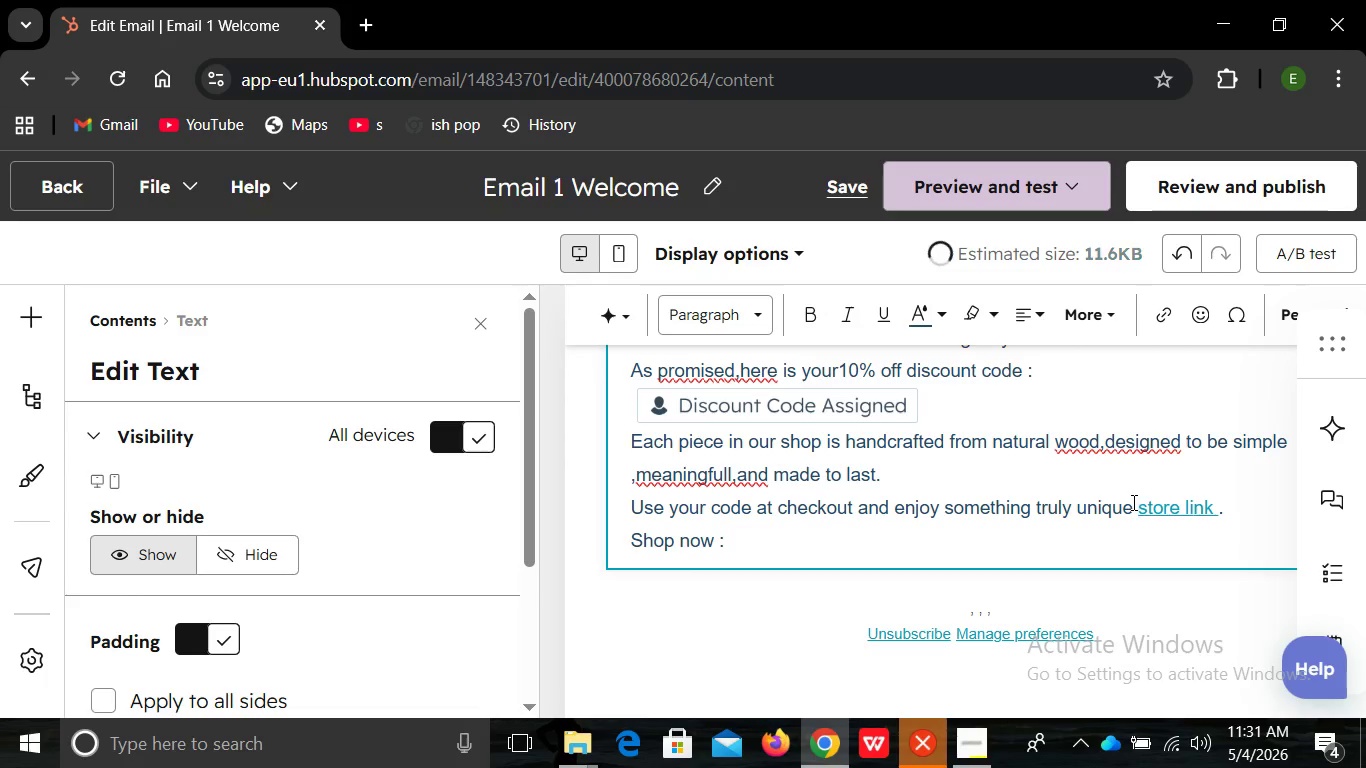 
key(Space)
 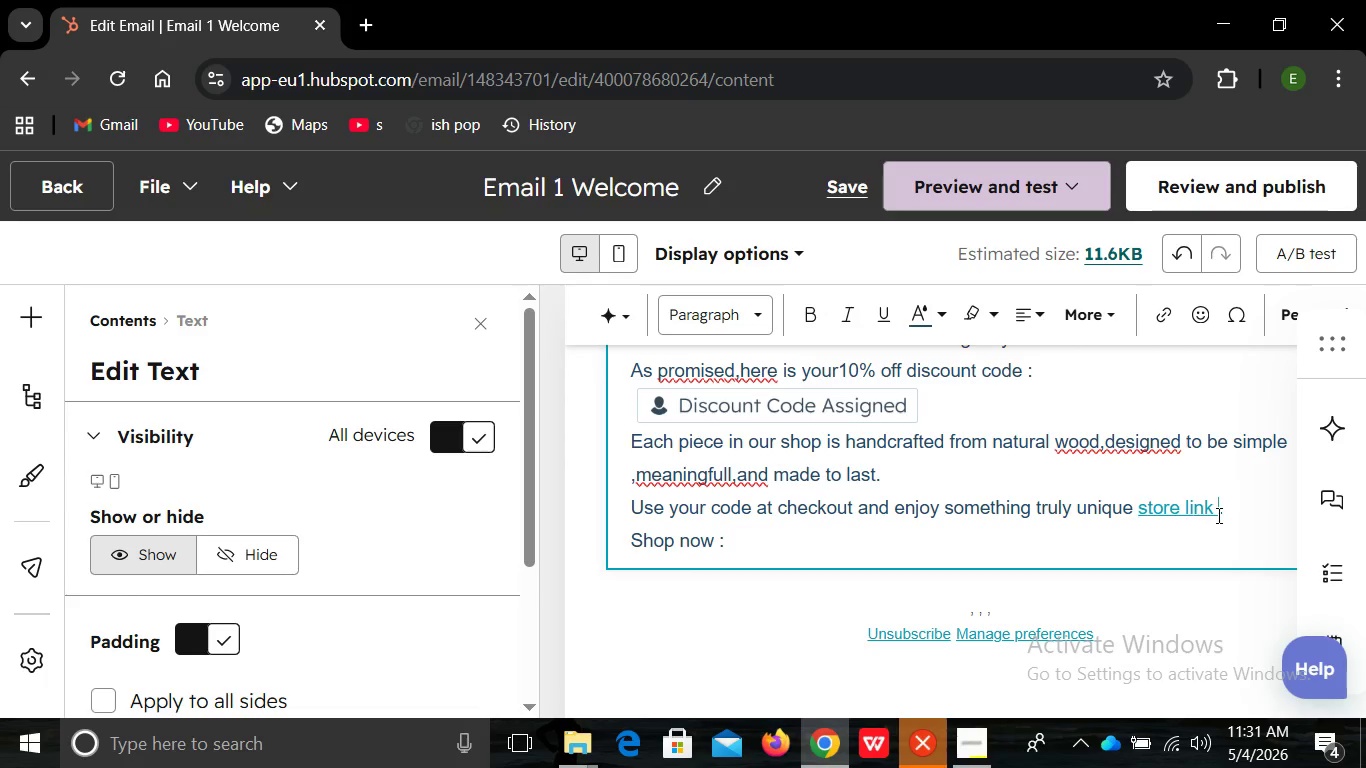 
left_click([1217, 515])
 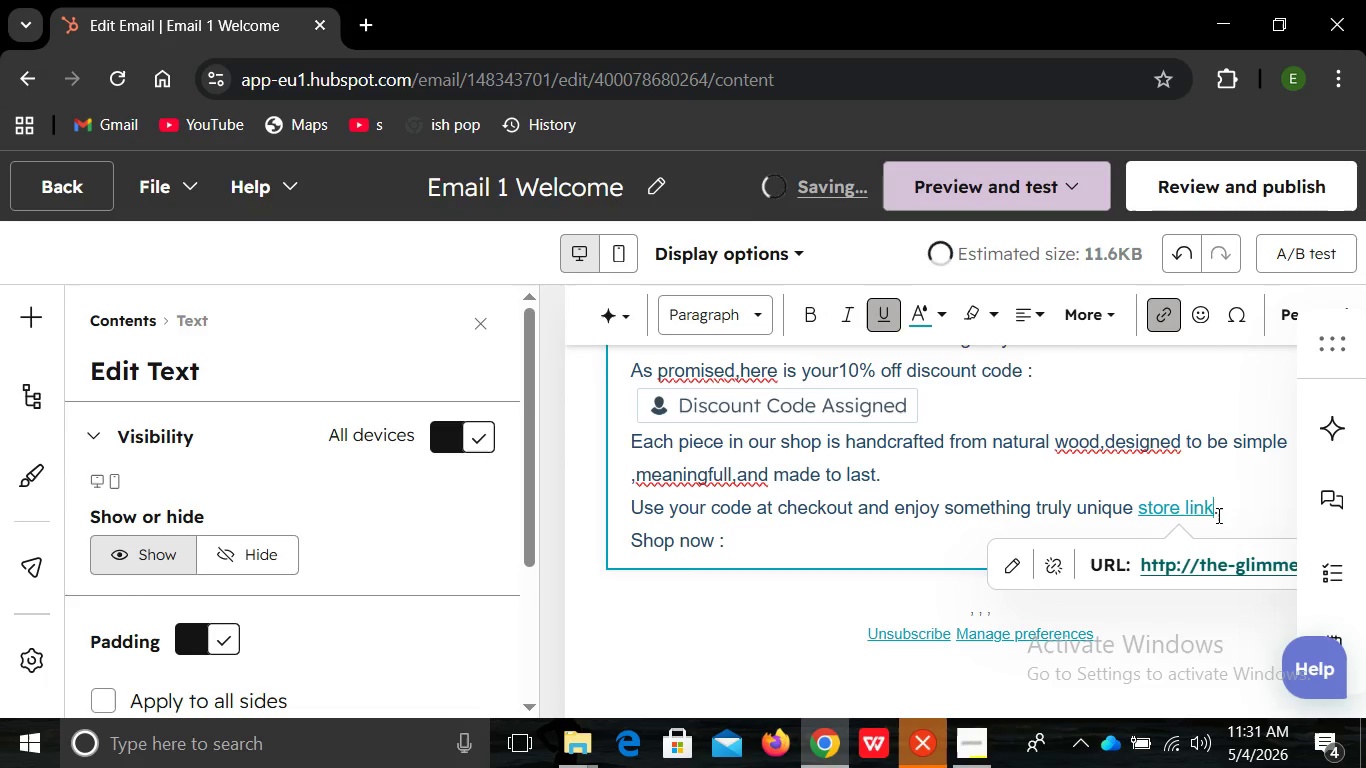 
key(Backspace)
 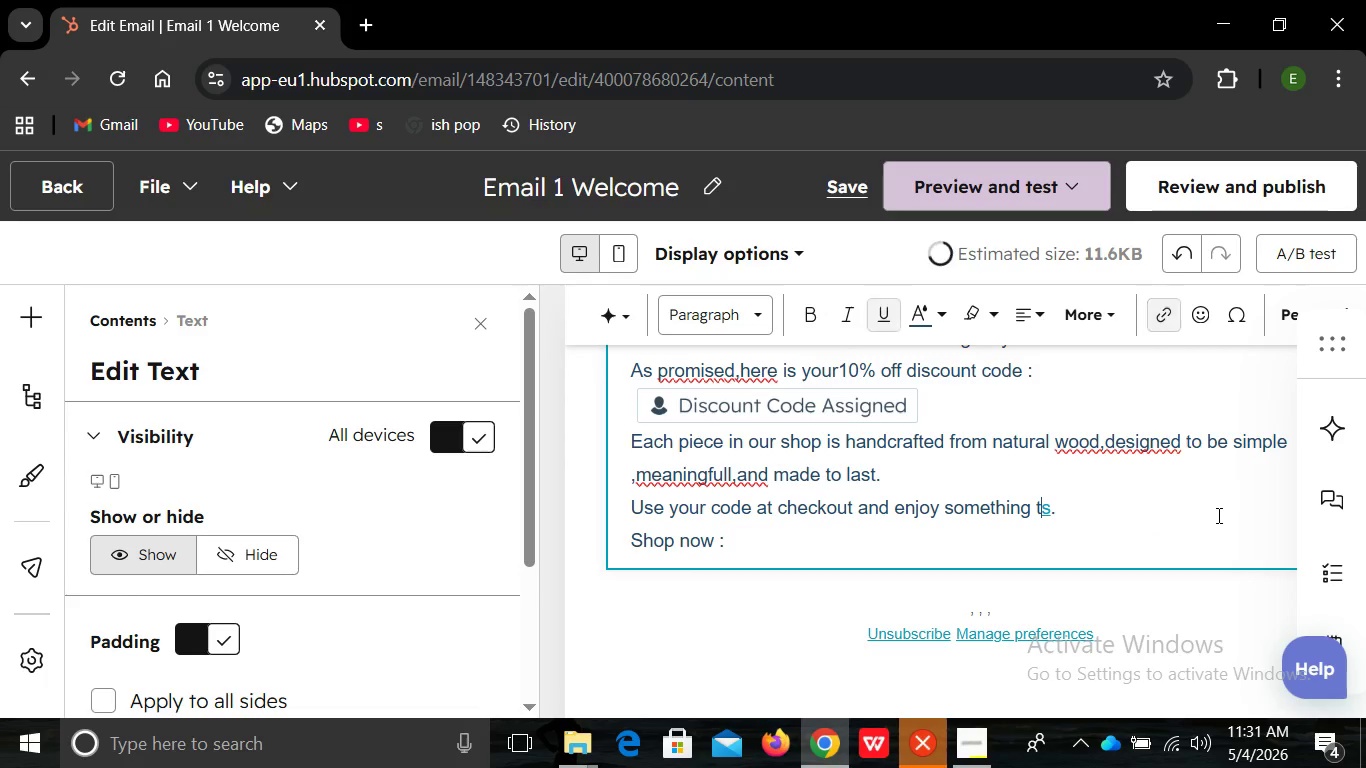 
hold_key(key=Backspace, duration=0.66)
 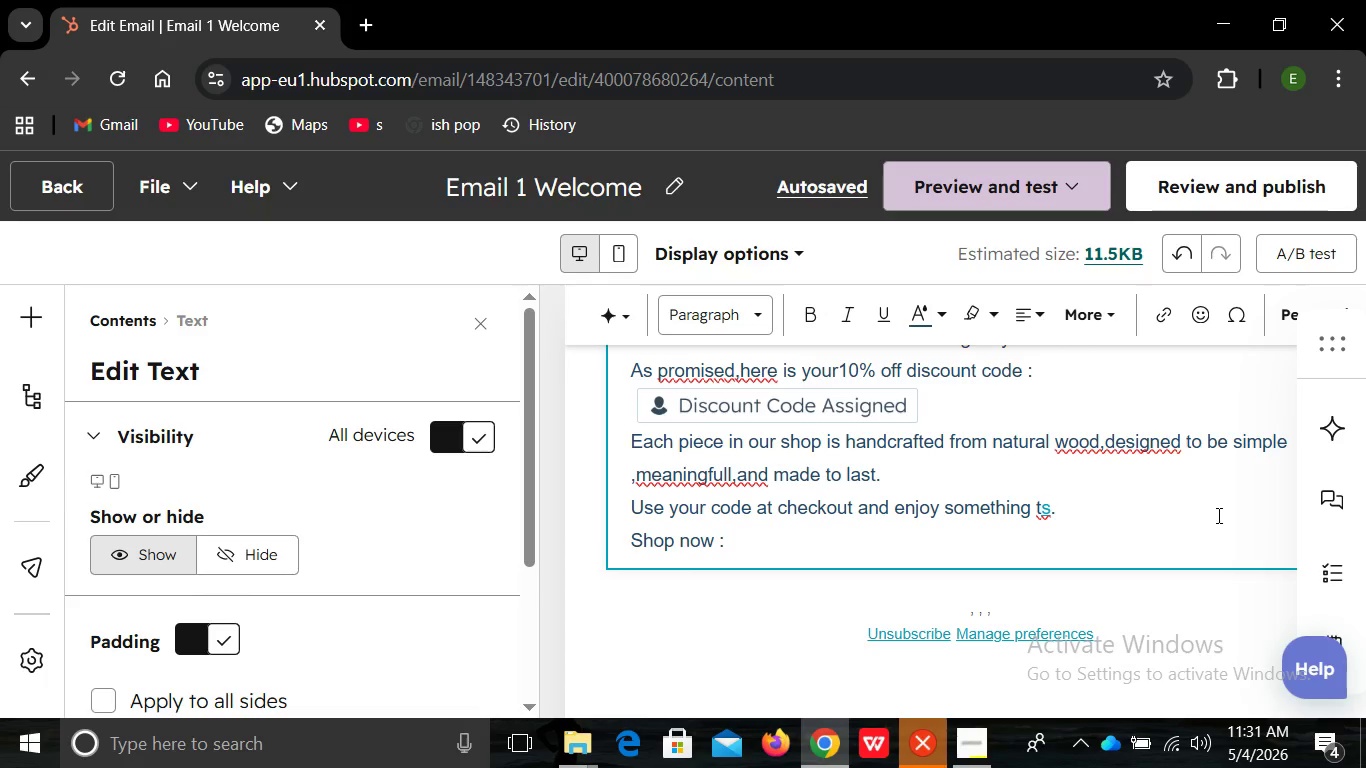 
wait(11.03)
 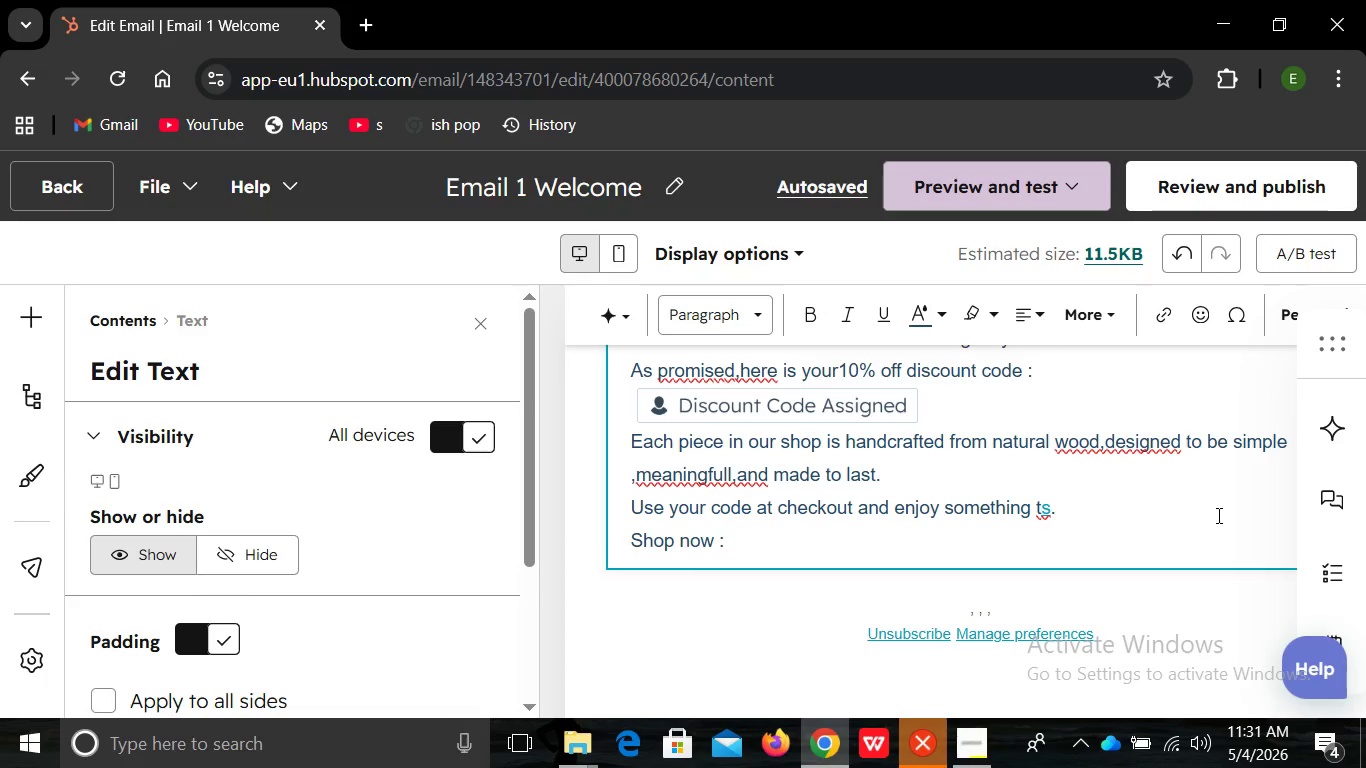 
type(ruly uniq)
 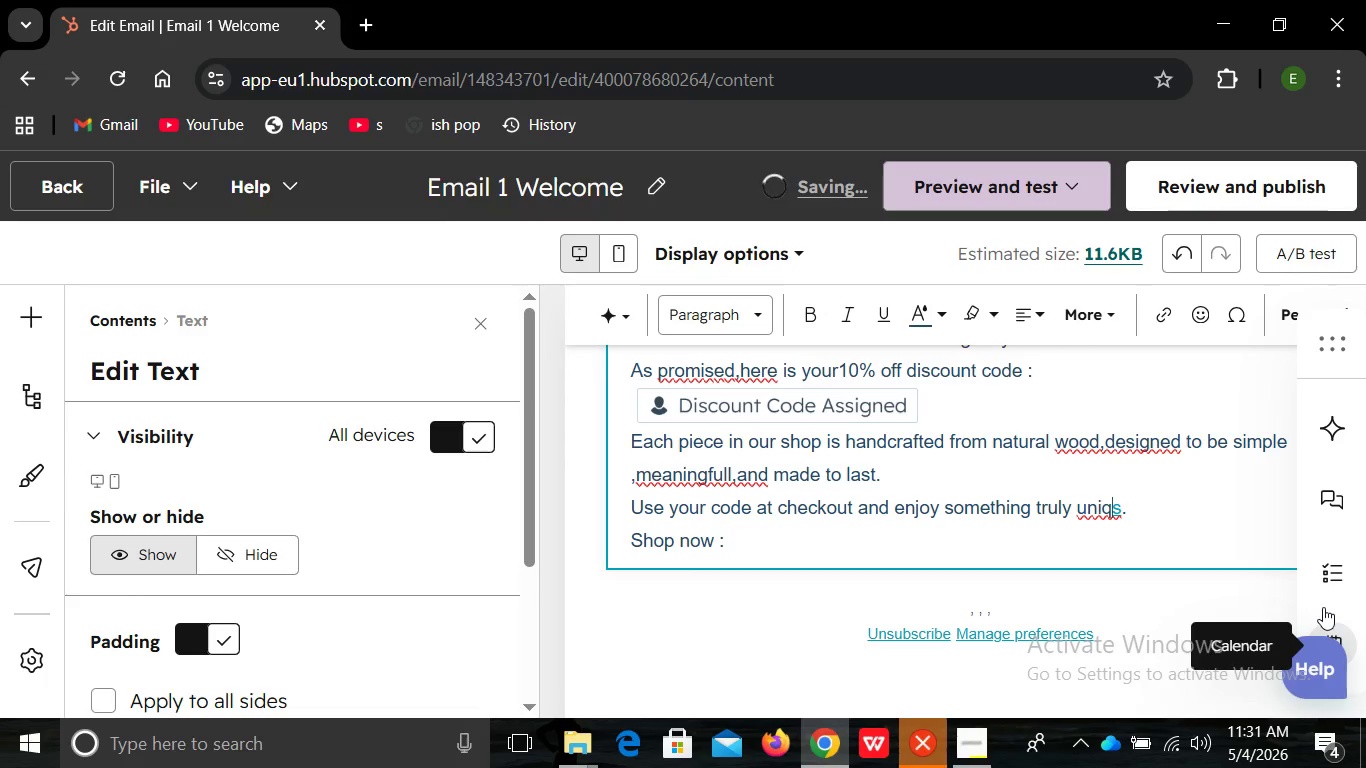 
type(ue)
 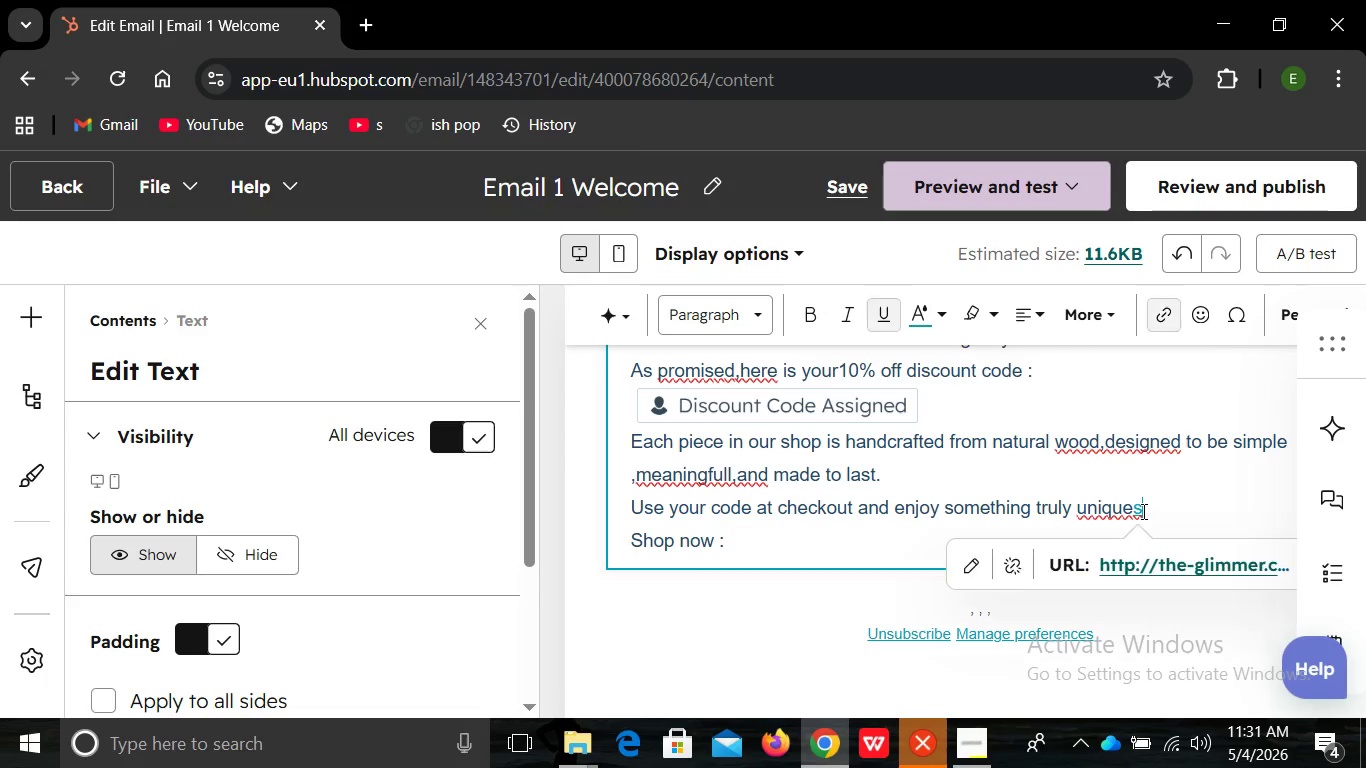 
left_click([1142, 511])
 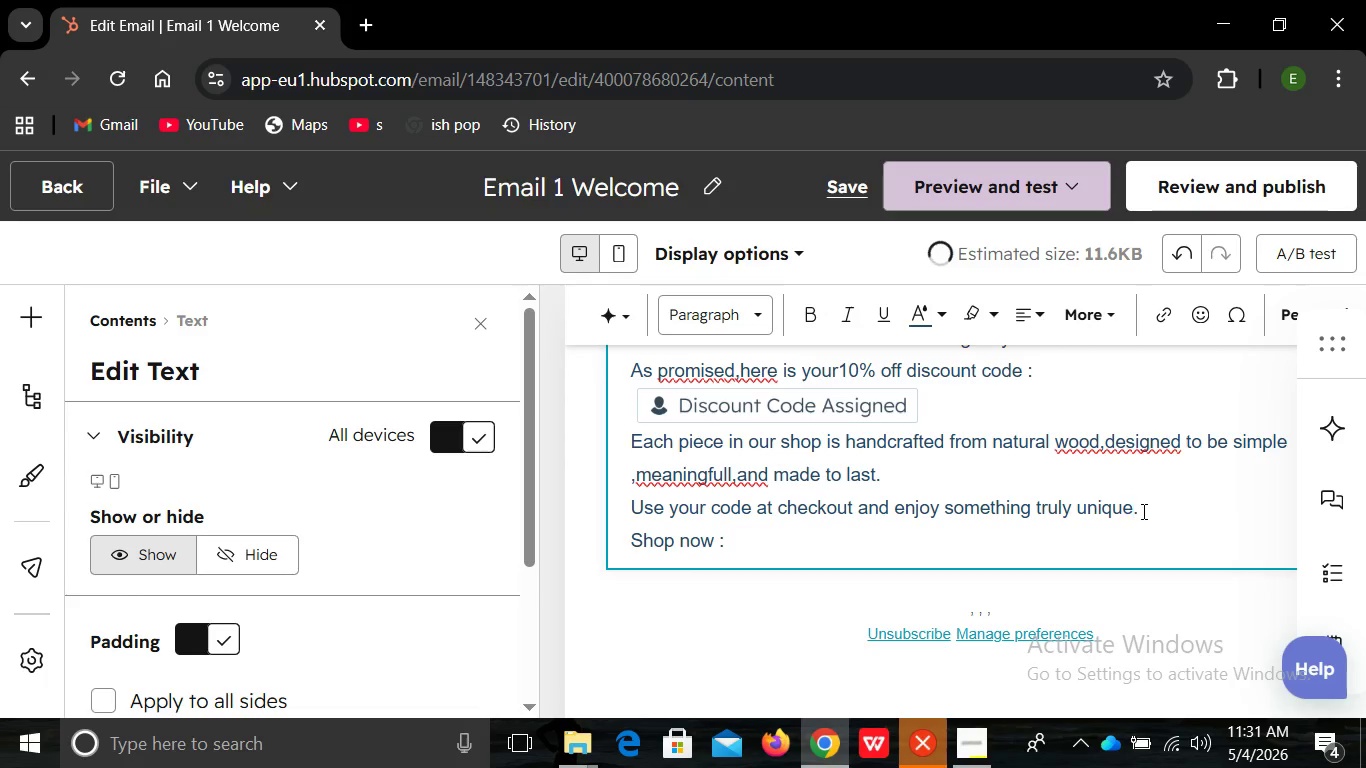 
key(Backspace)
 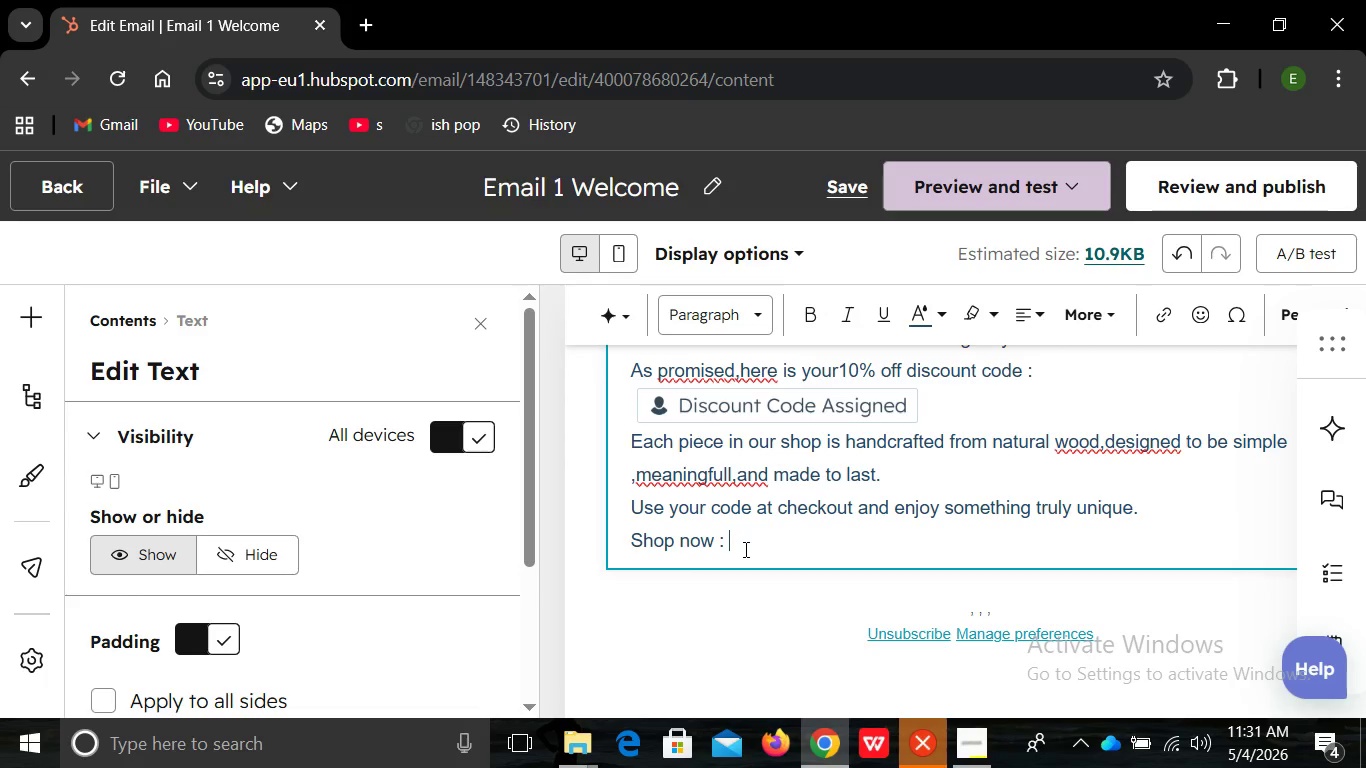 
left_click([744, 549])
 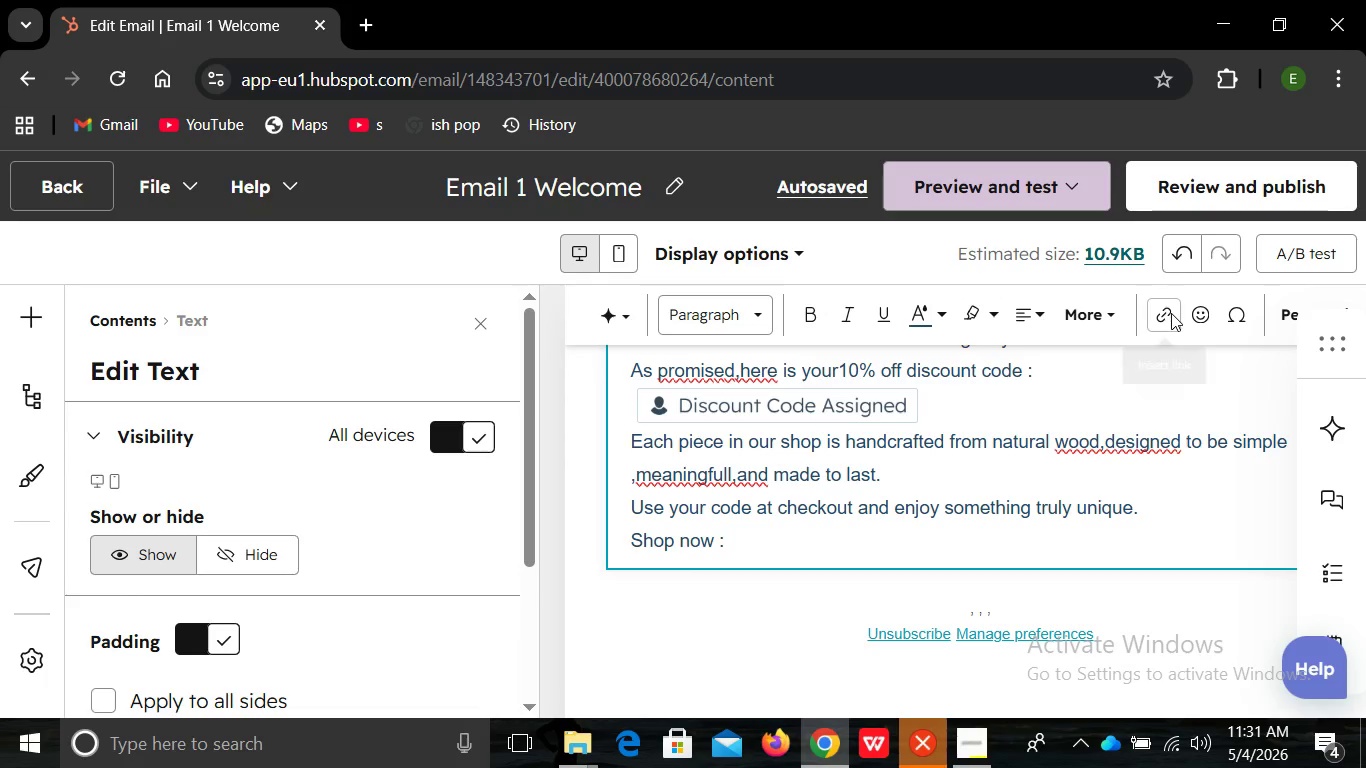 
left_click([1171, 313])
 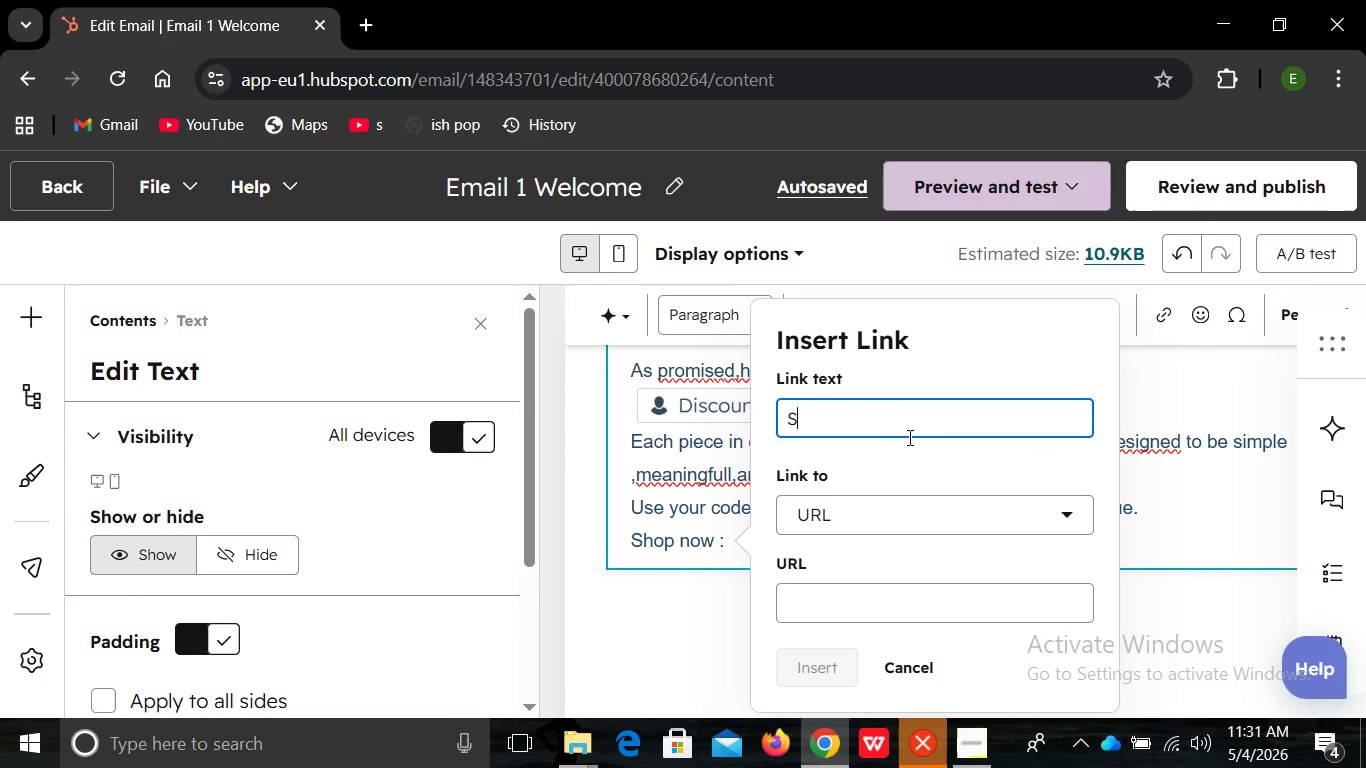 
type(Store link )
 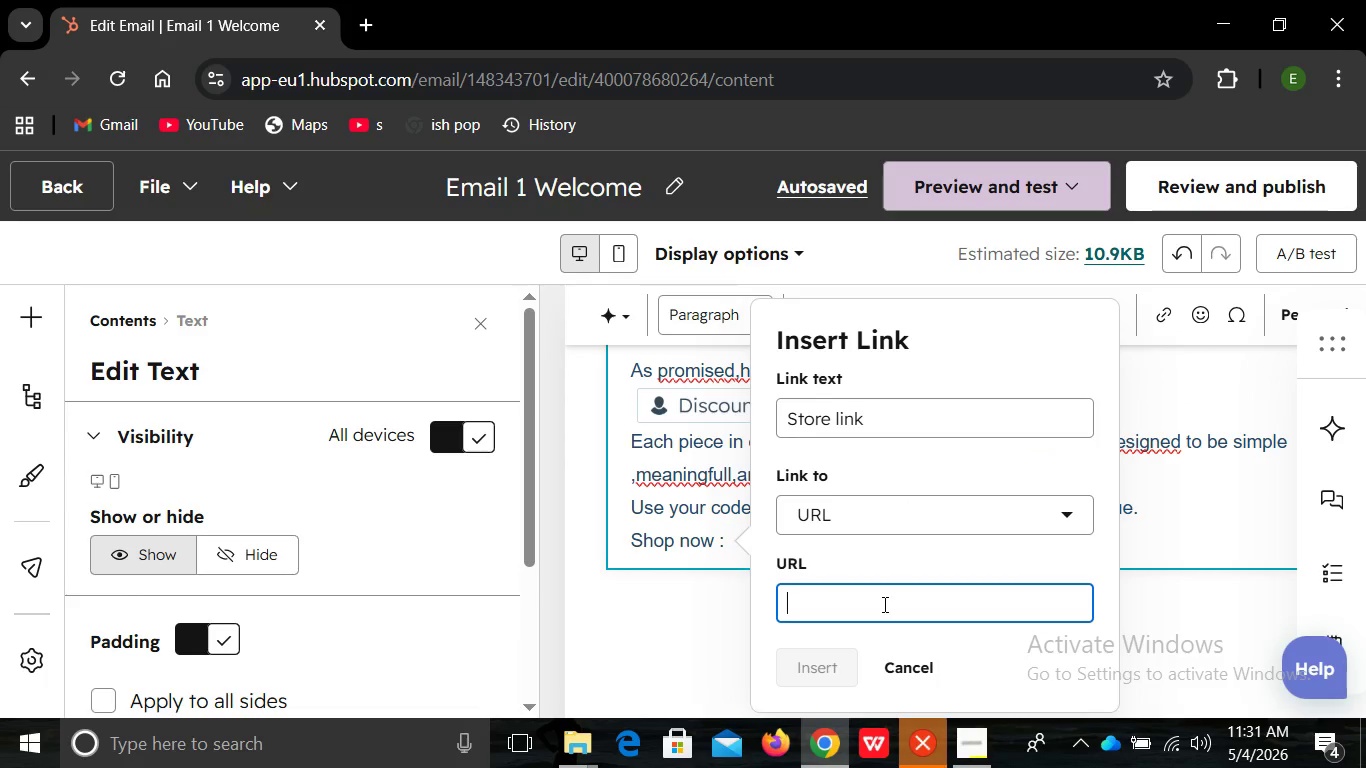 
left_click([883, 604])
 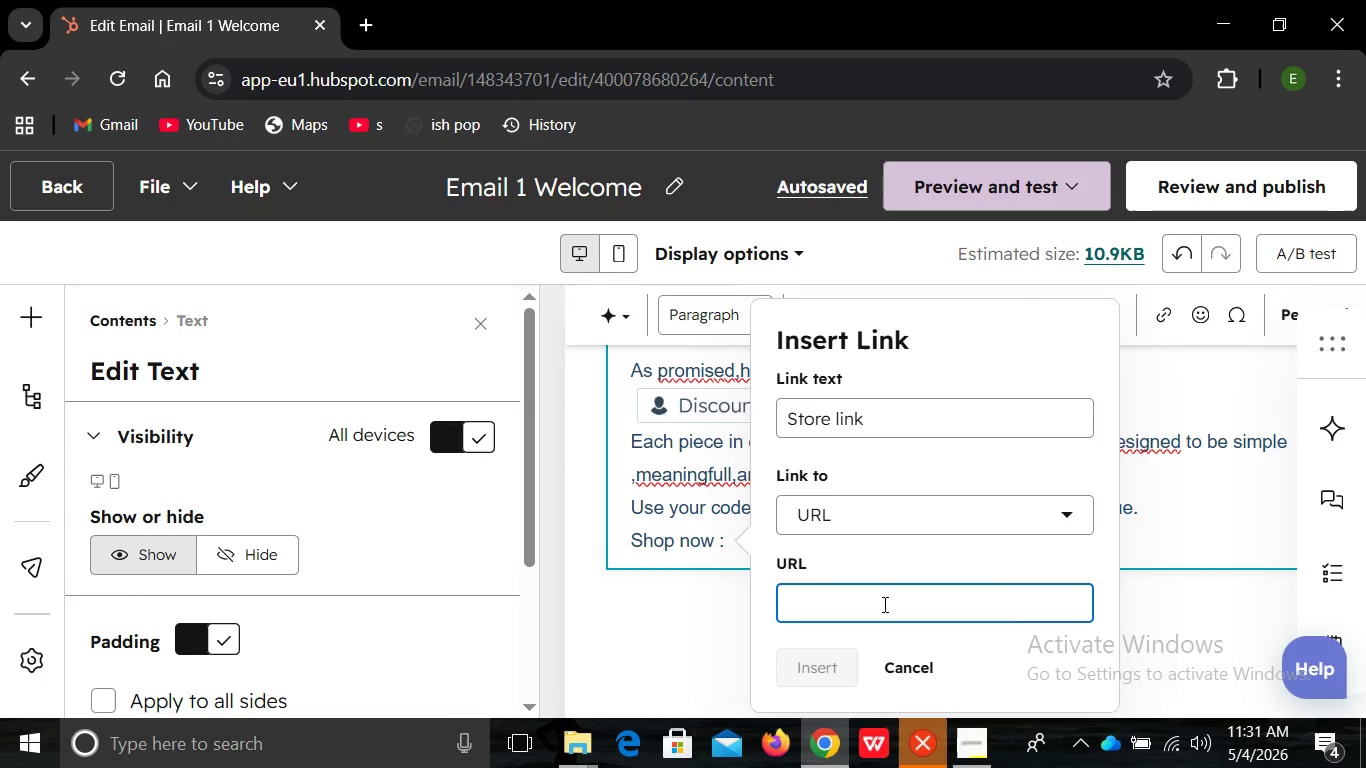 
wait(8.11)
 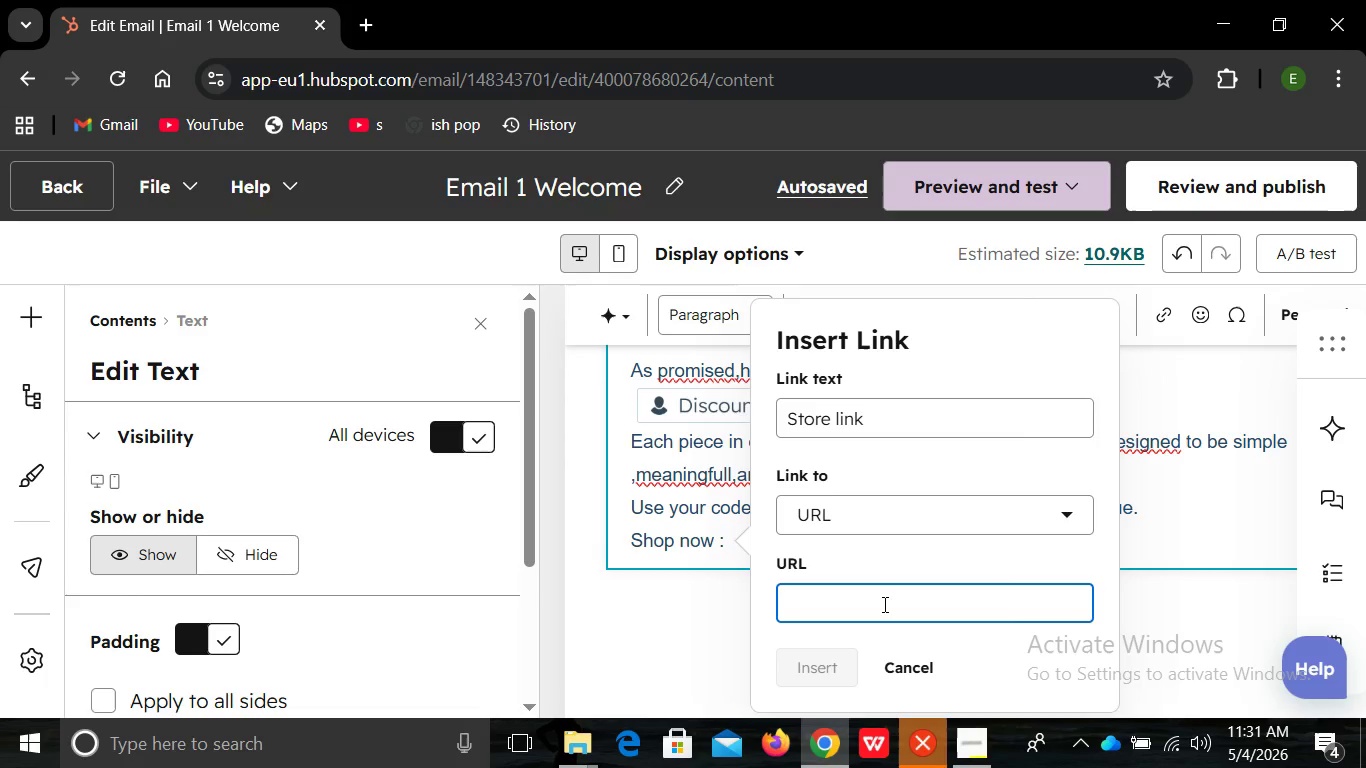 
type(http)
 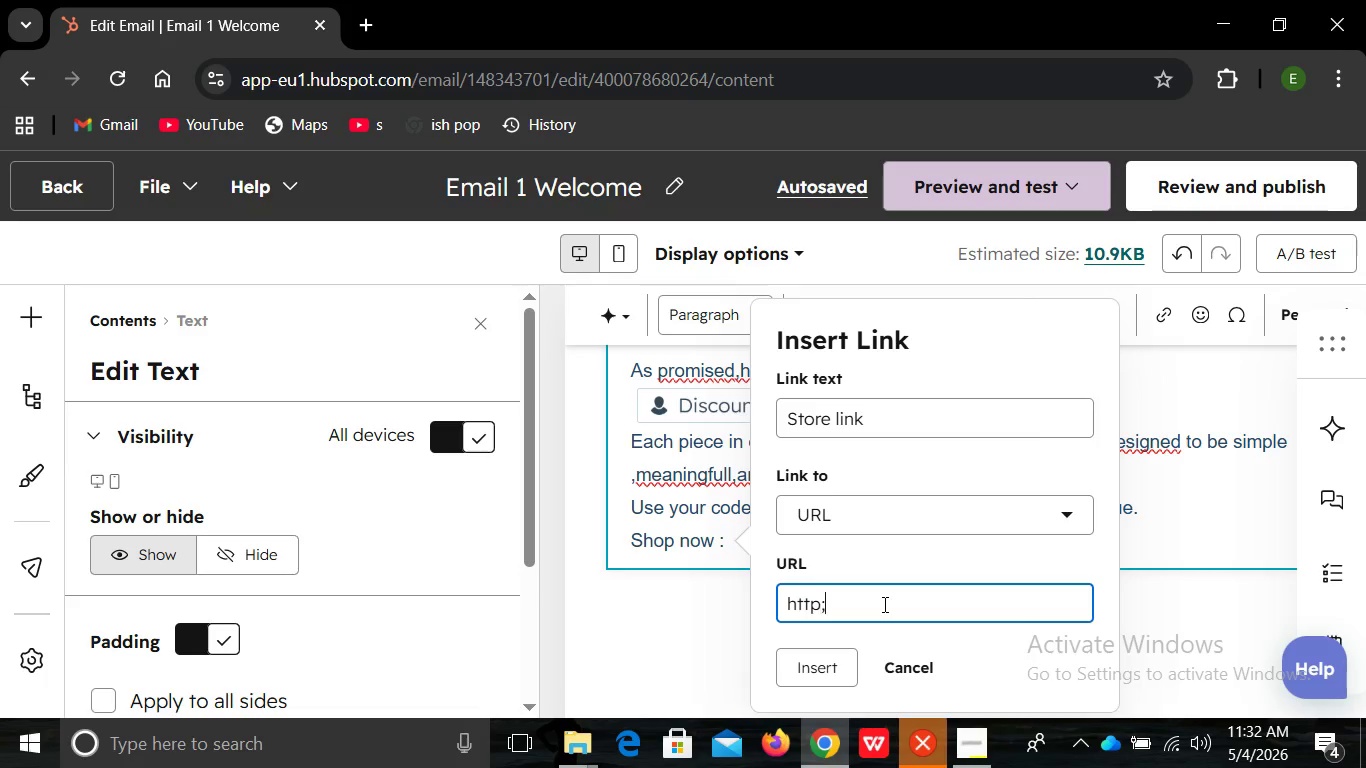 
type(;)
key(Backspace)
type(://the-glimmer.com/)
 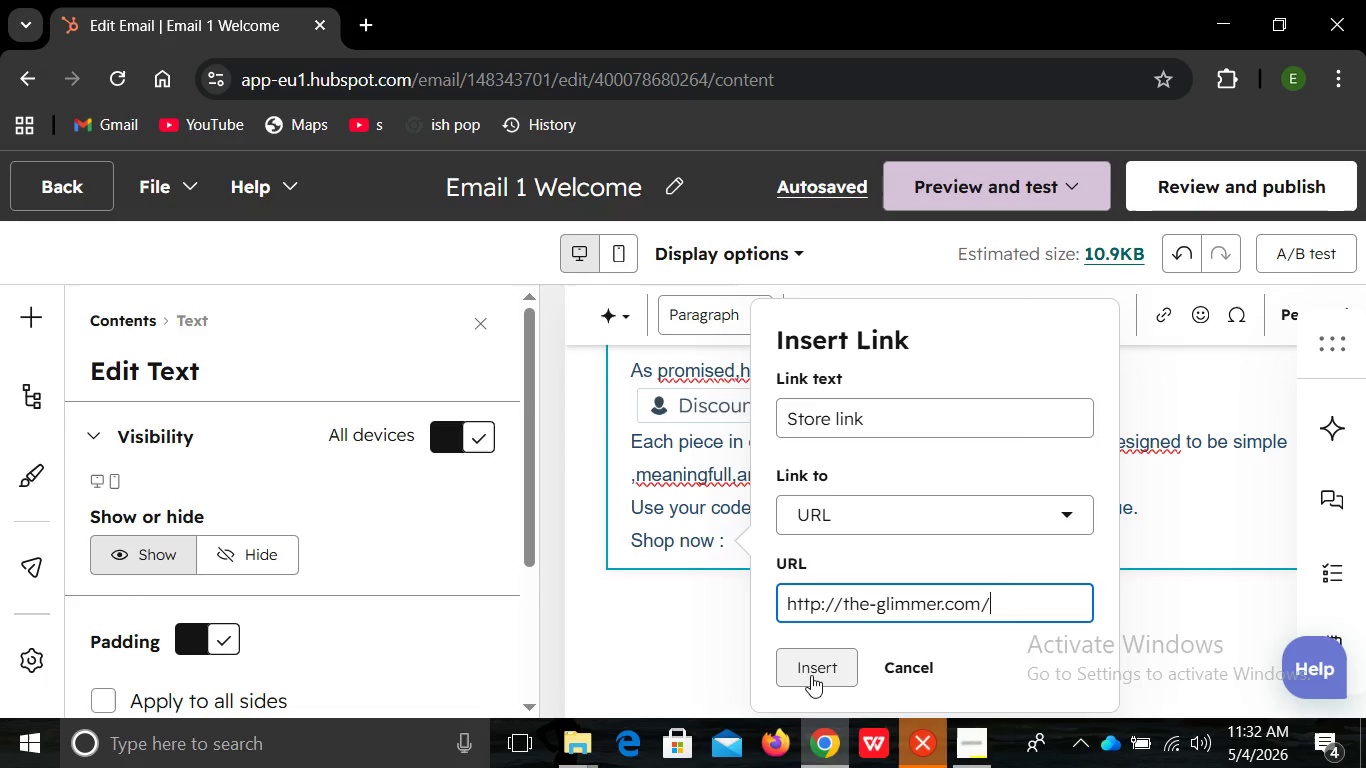 